 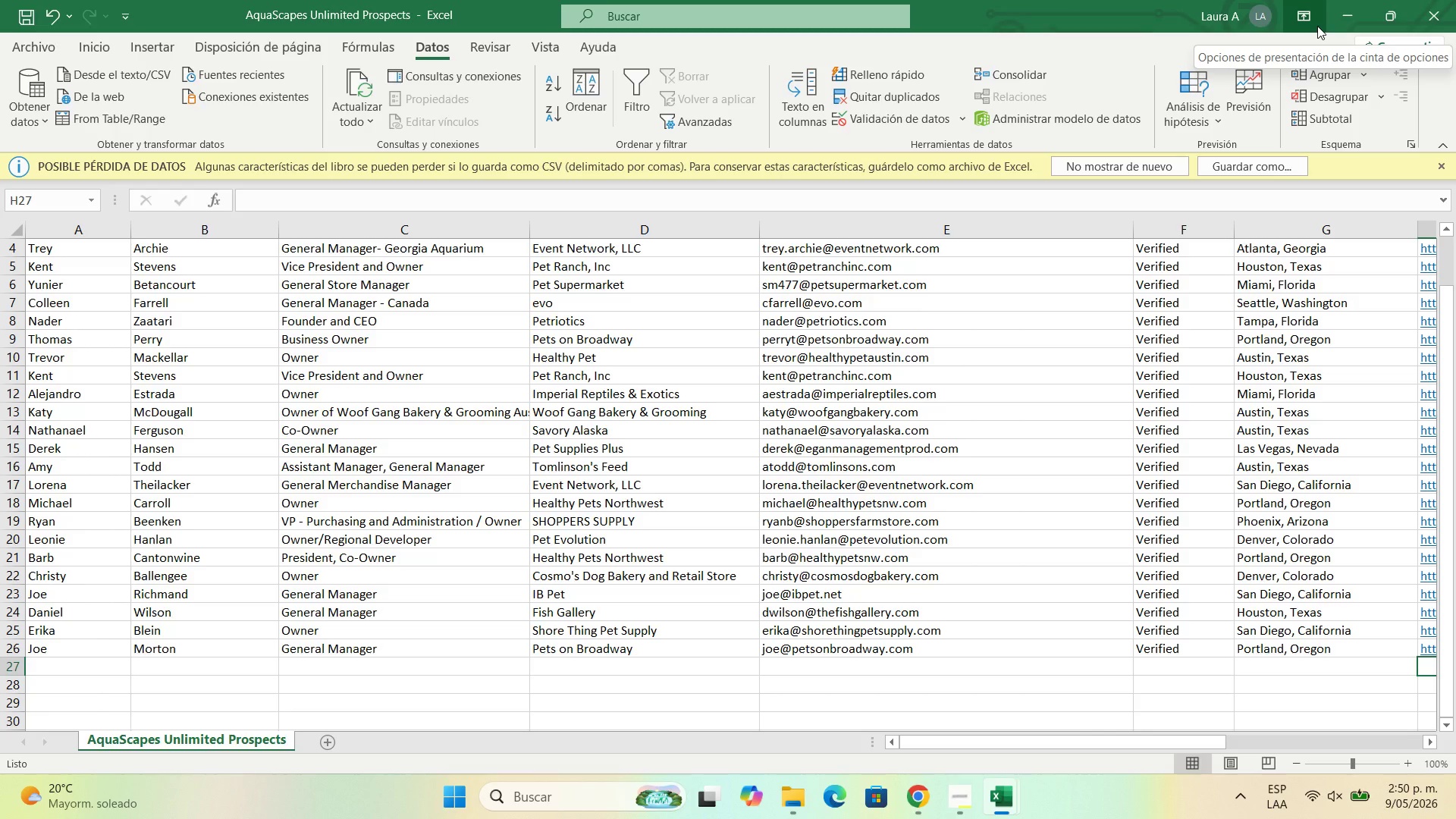 
left_click([905, 800])
 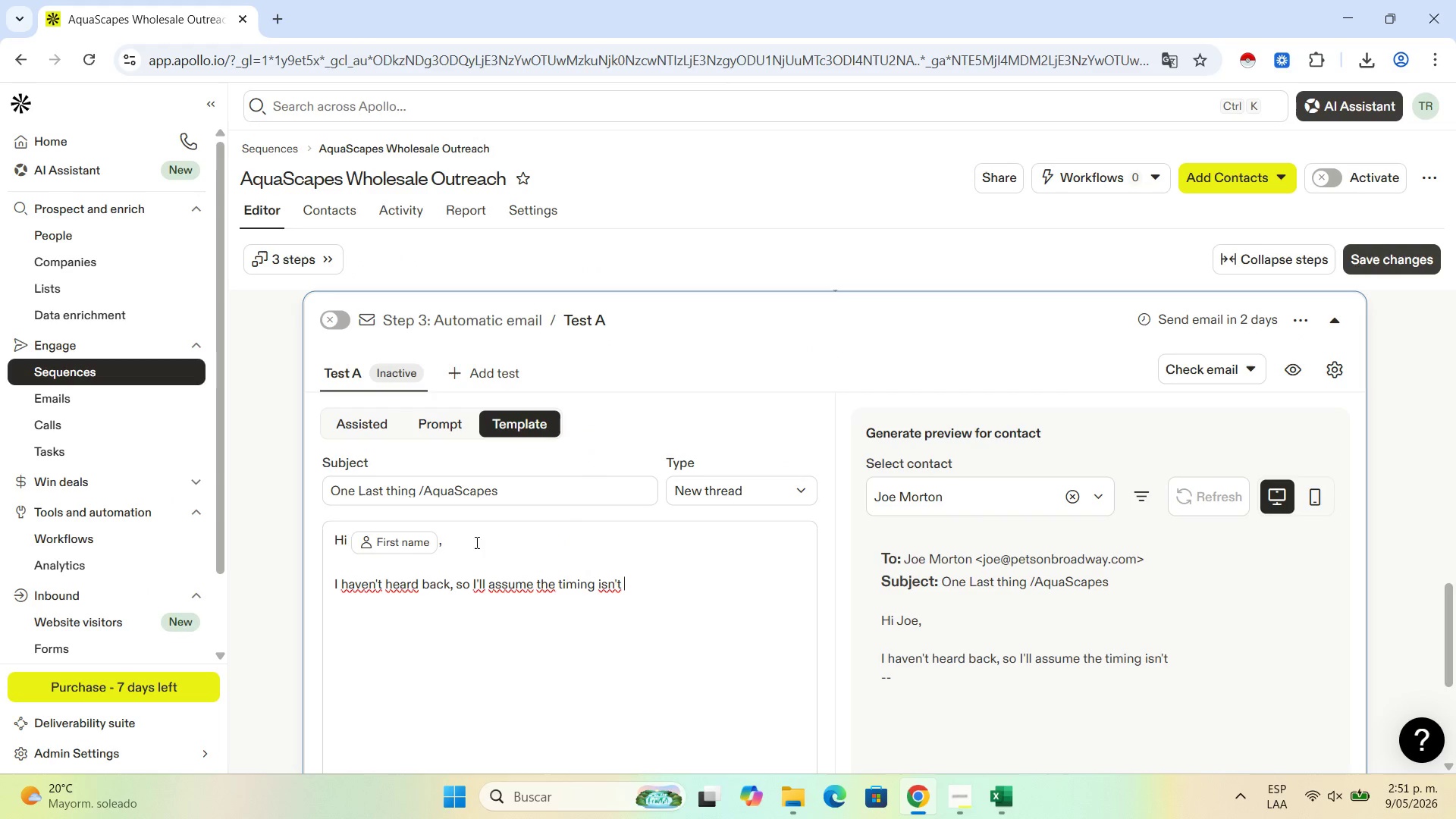 
wait(6.08)
 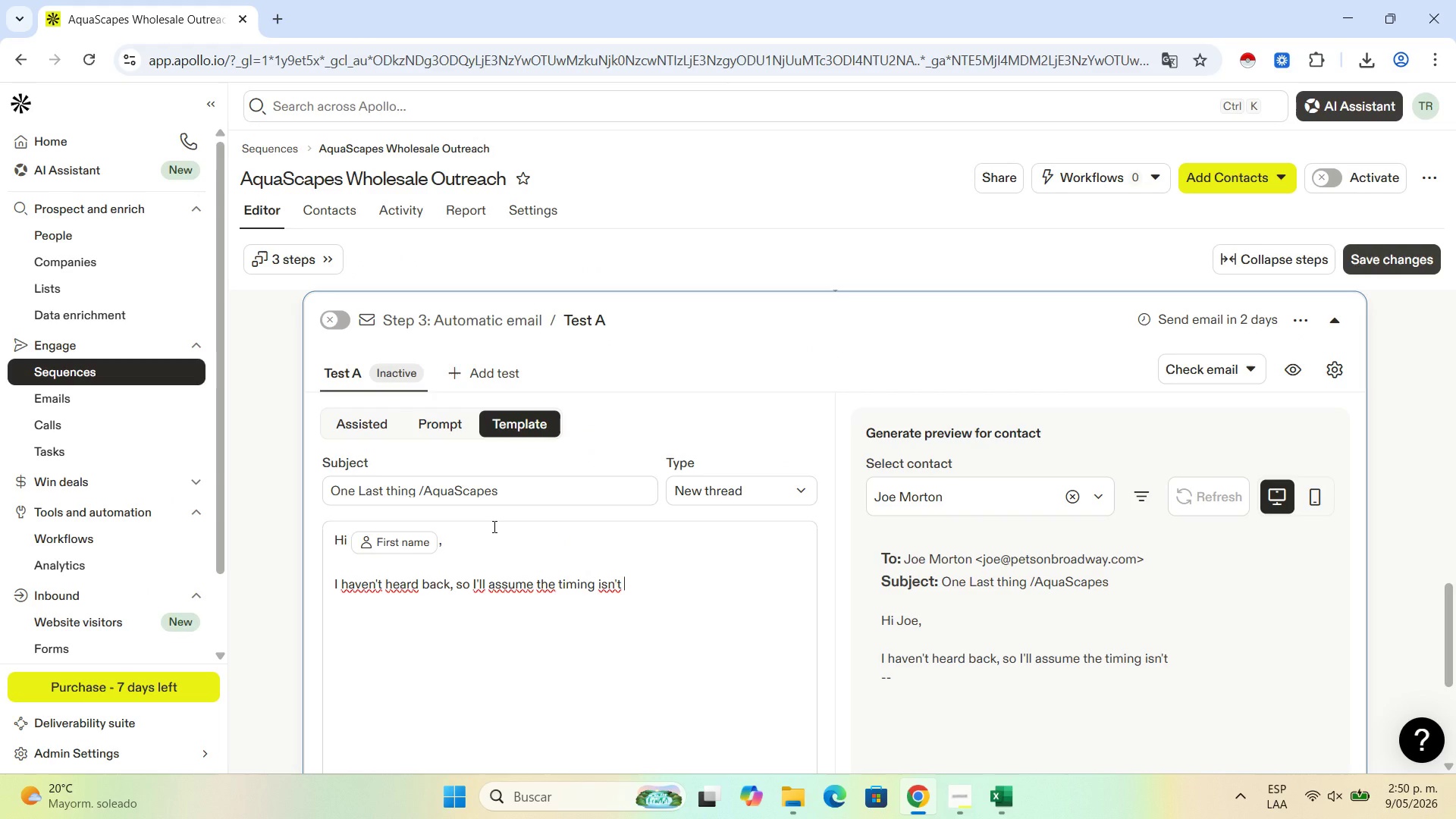 
left_click([708, 580])
 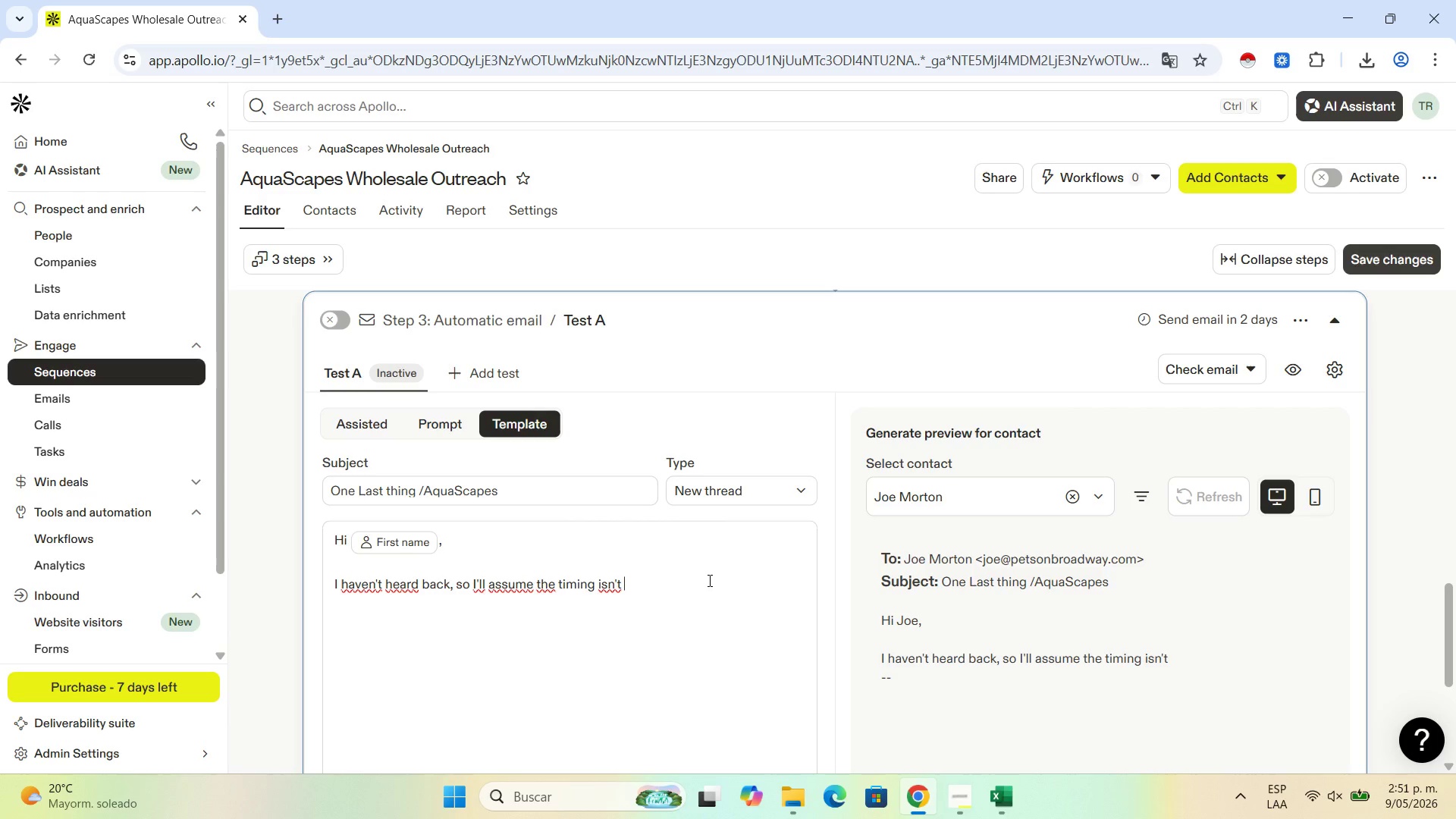 
wait(9.05)
 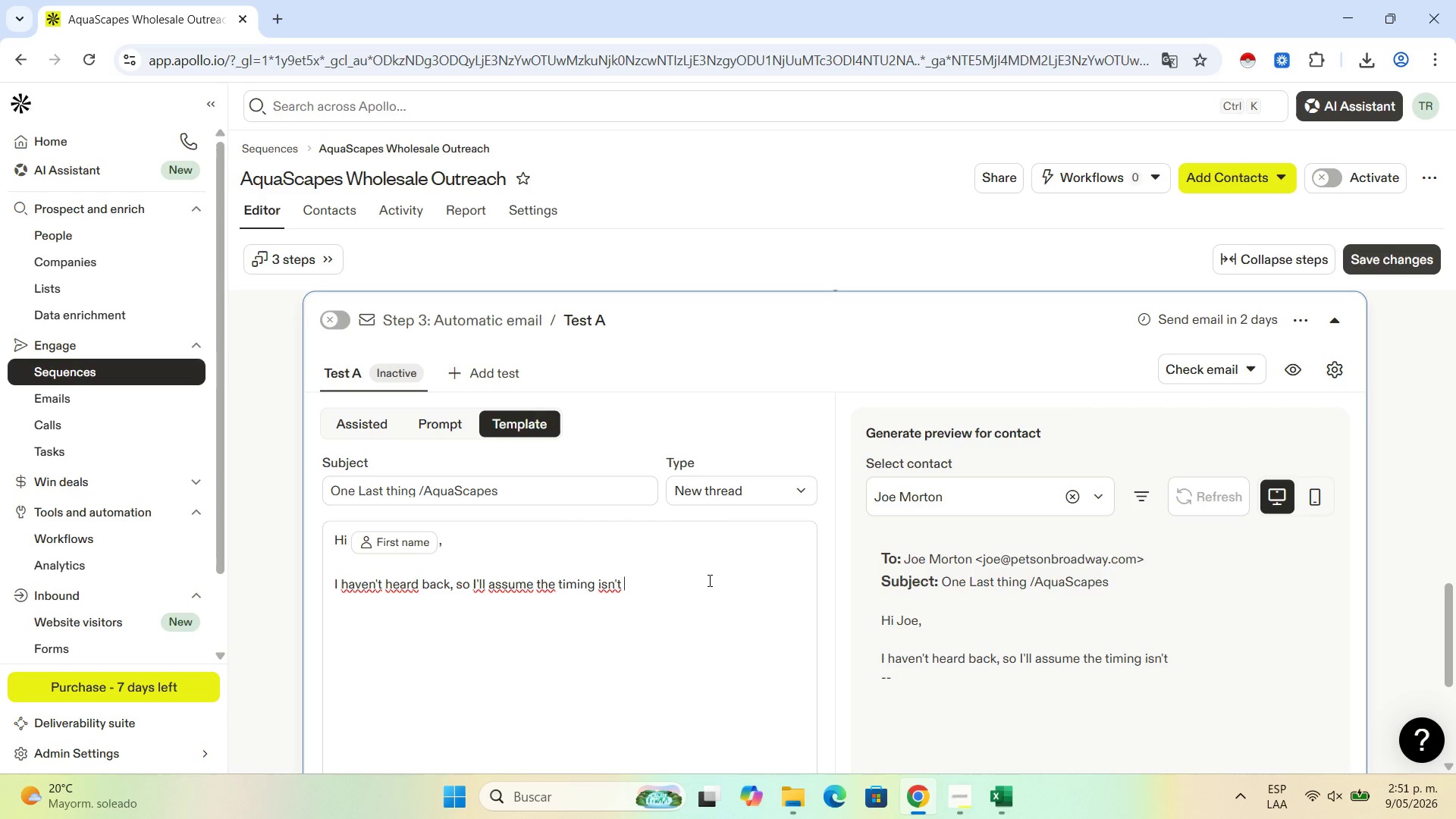 
type(right for ''company)
key(Backspace)
key(Backspace)
key(Backspace)
key(Backspace)
key(Backspace)
key(Backspace)
key(Backspace)
key(Backspace)
 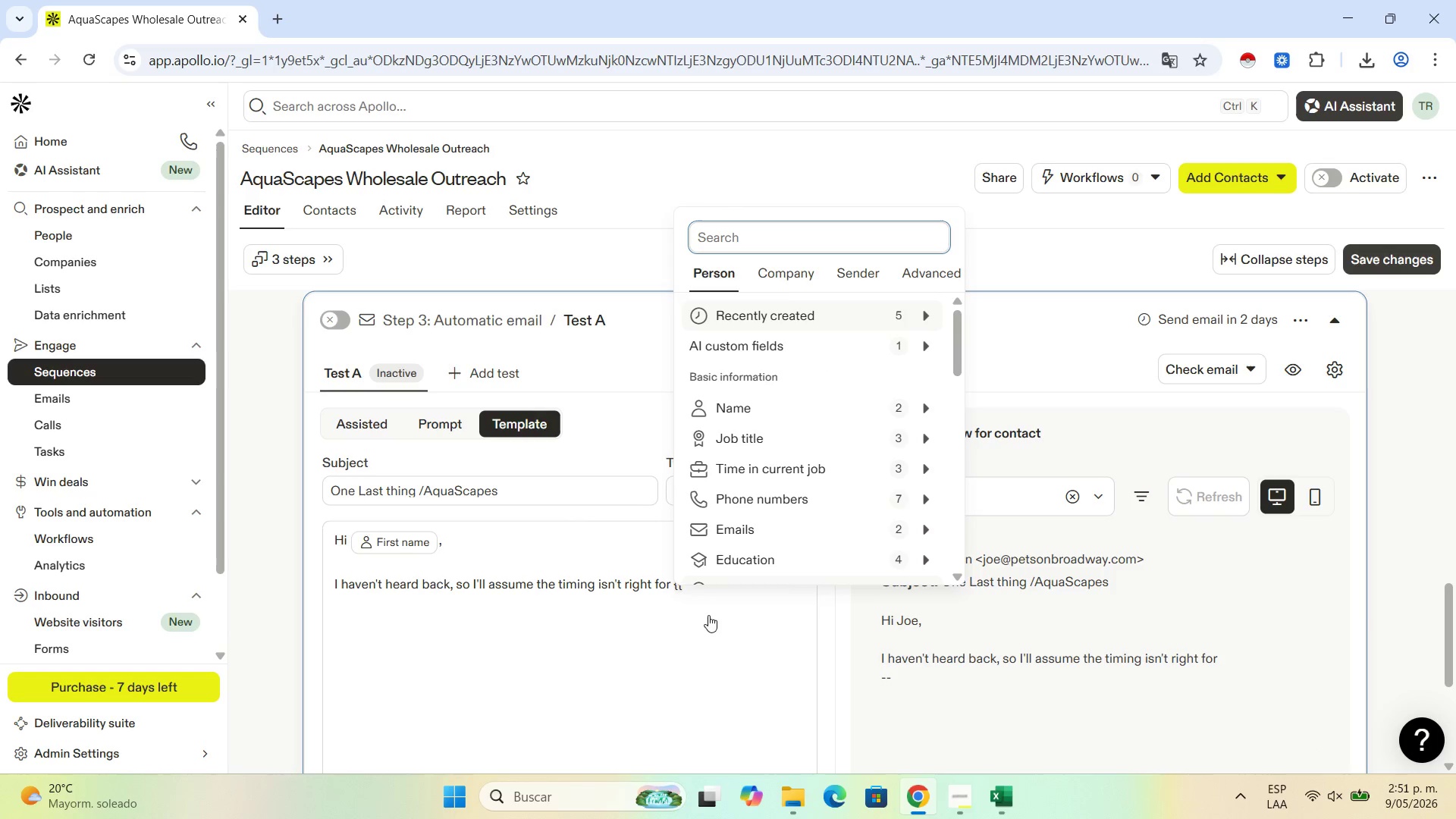 
left_click([710, 622])
 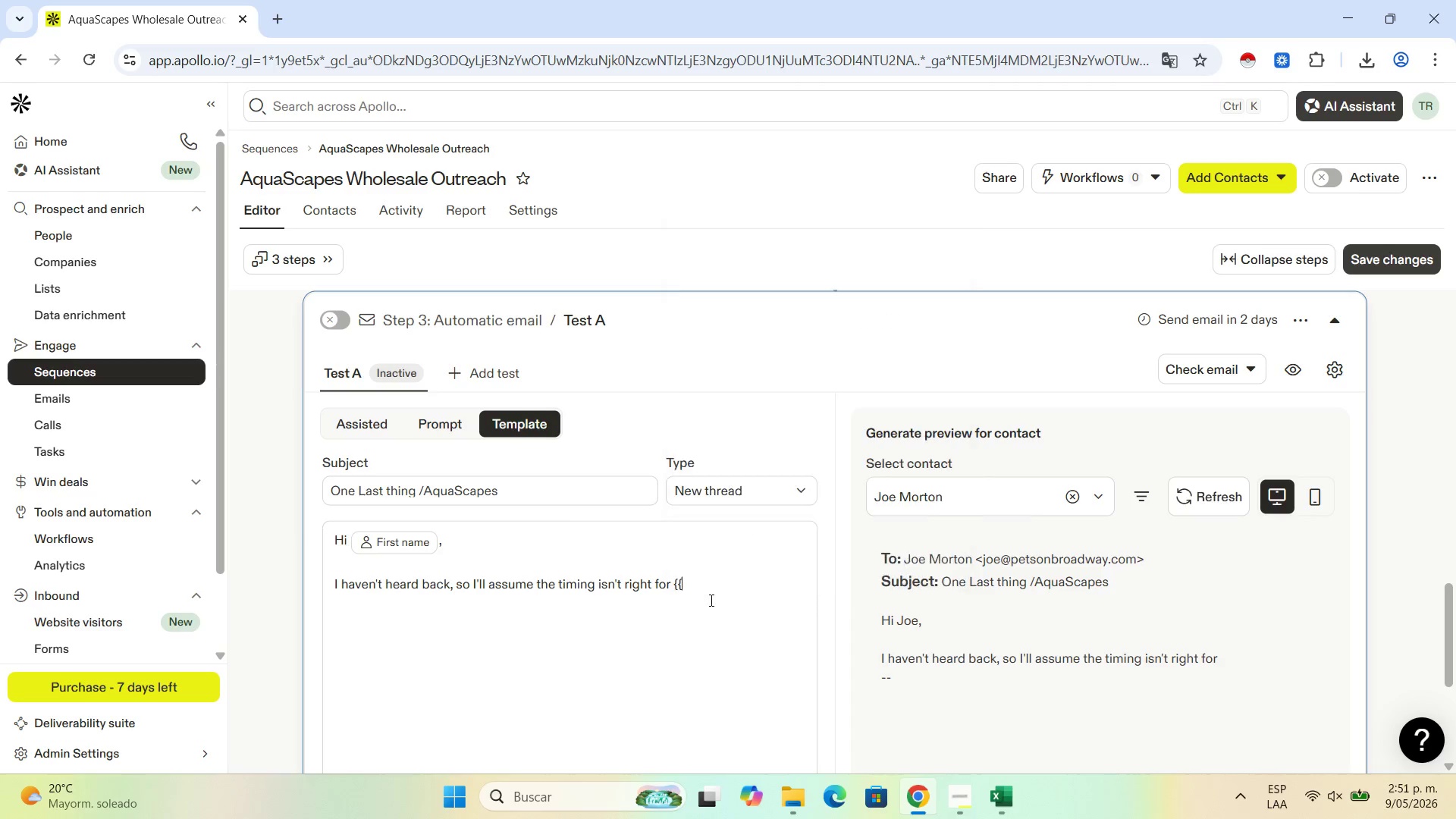 
left_click([710, 600])
 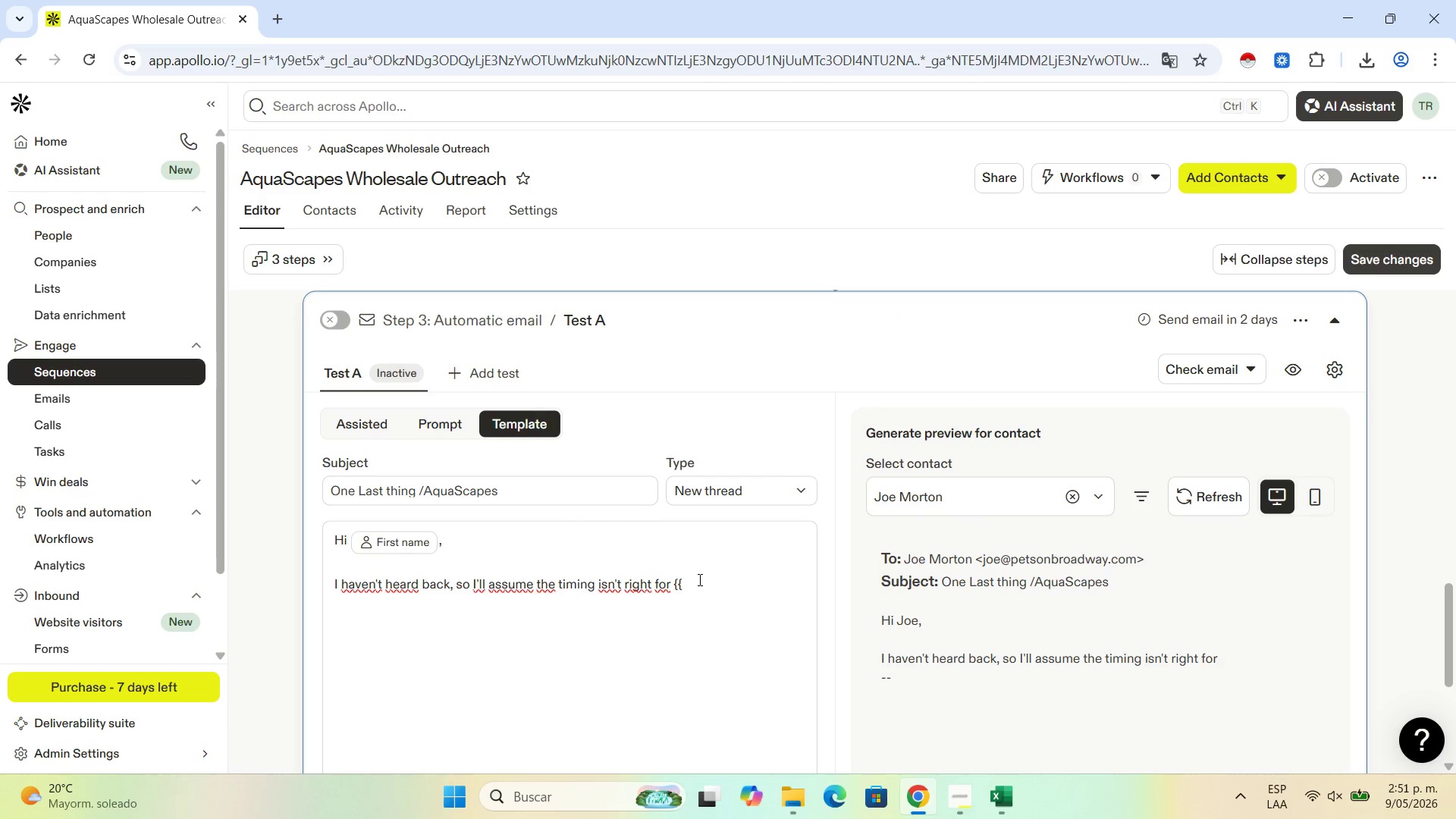 
left_click([698, 579])
 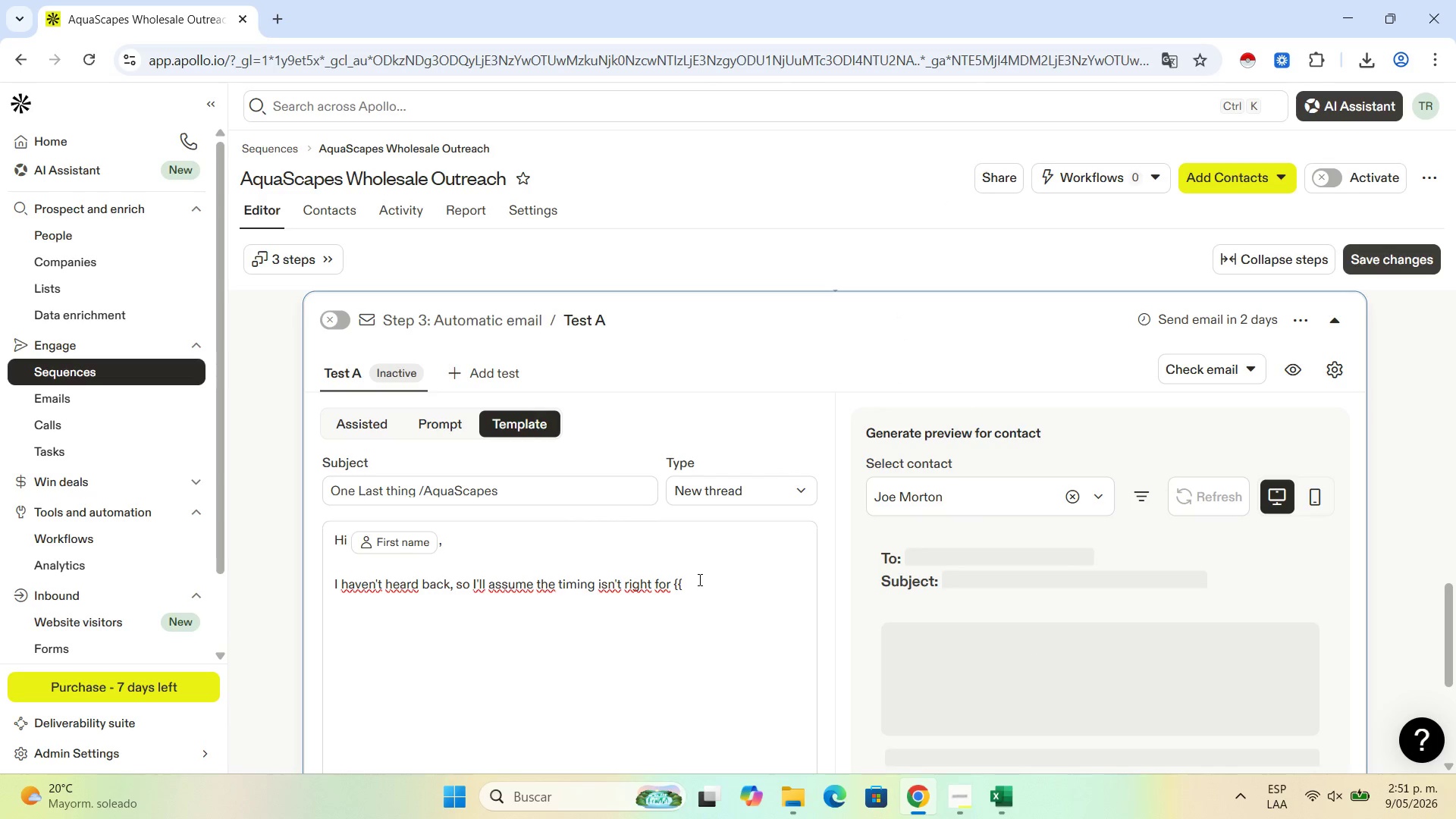 
key(Backspace)
 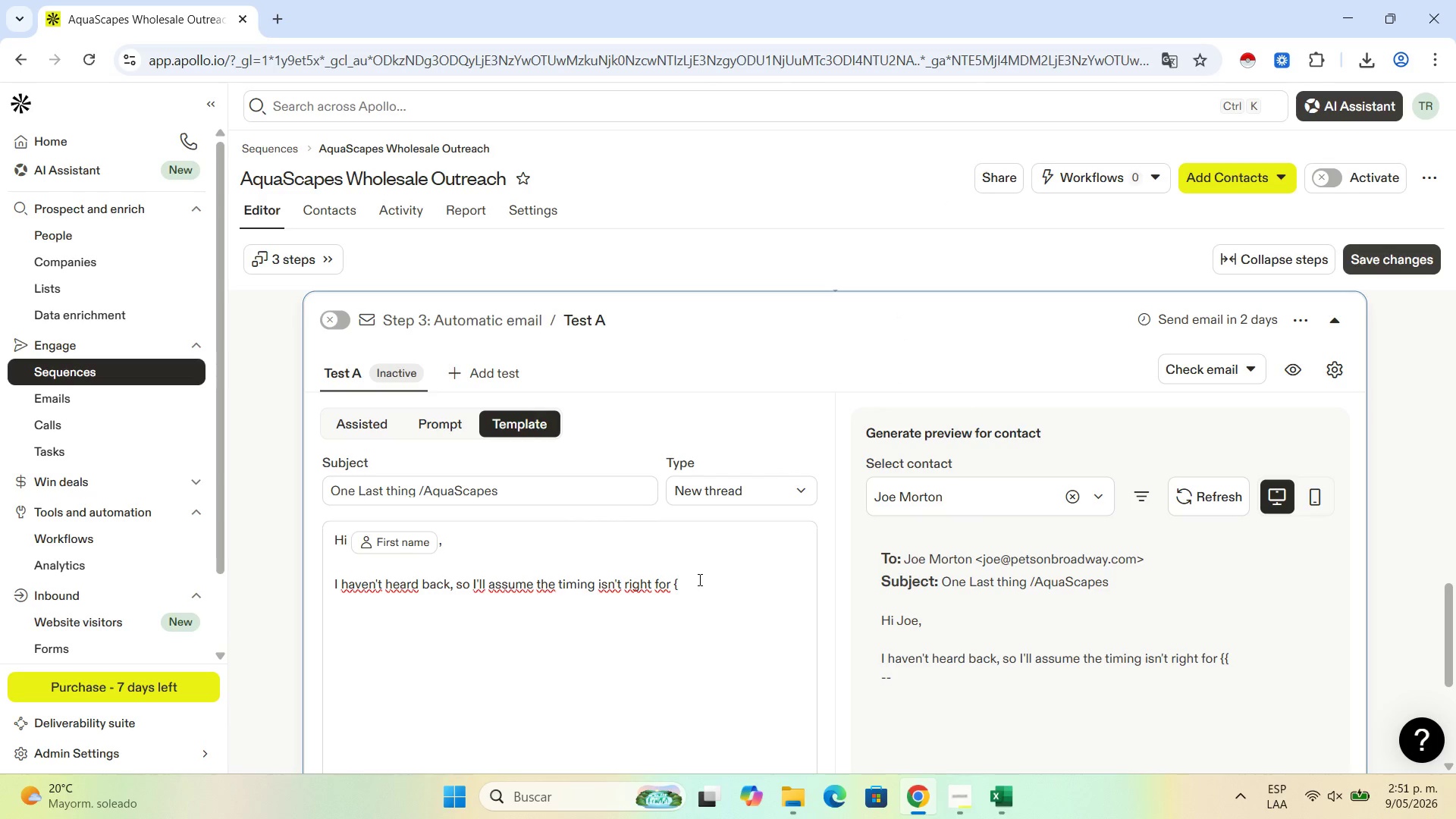 
key(Quote)
 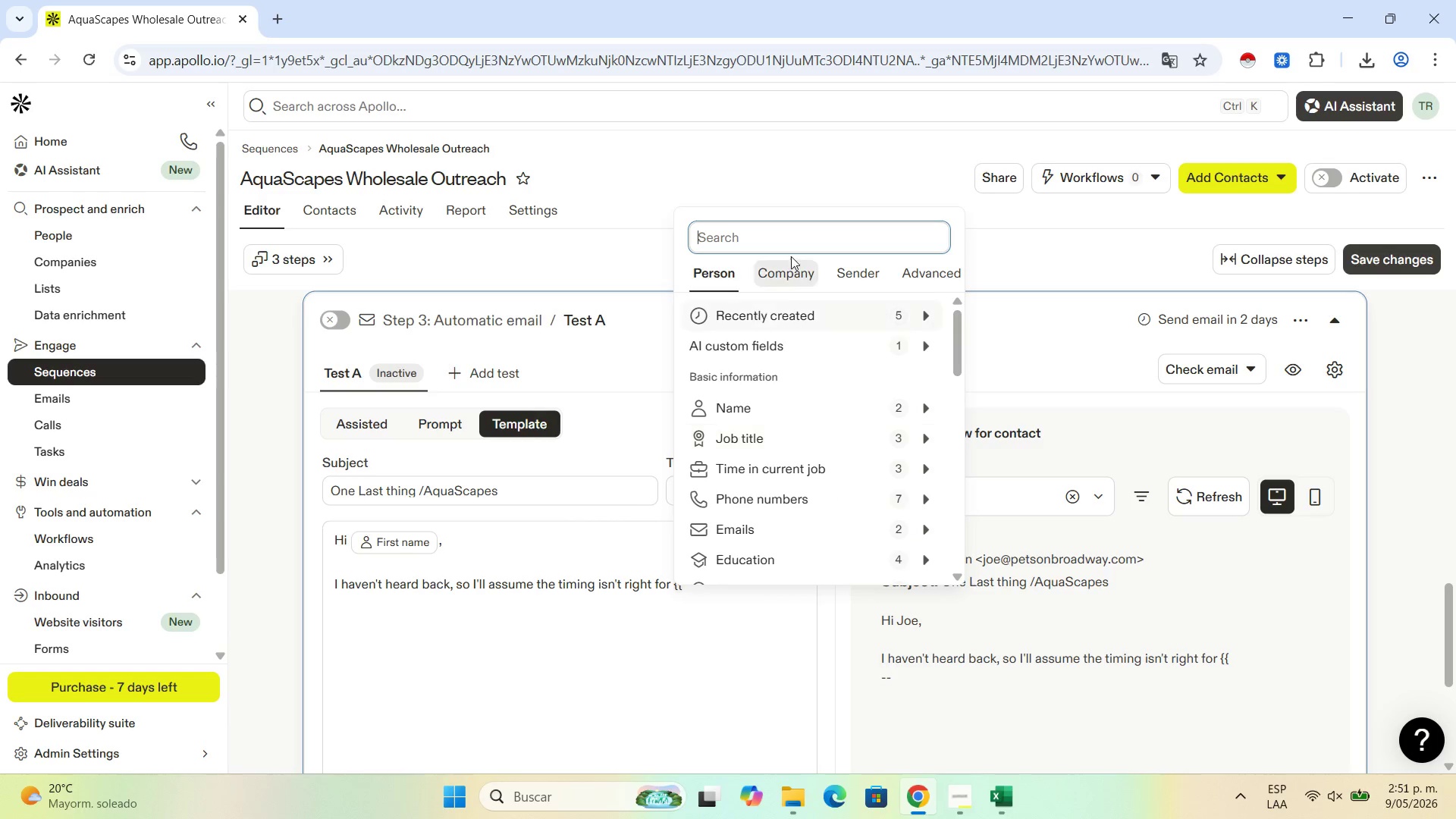 
left_click([786, 267])
 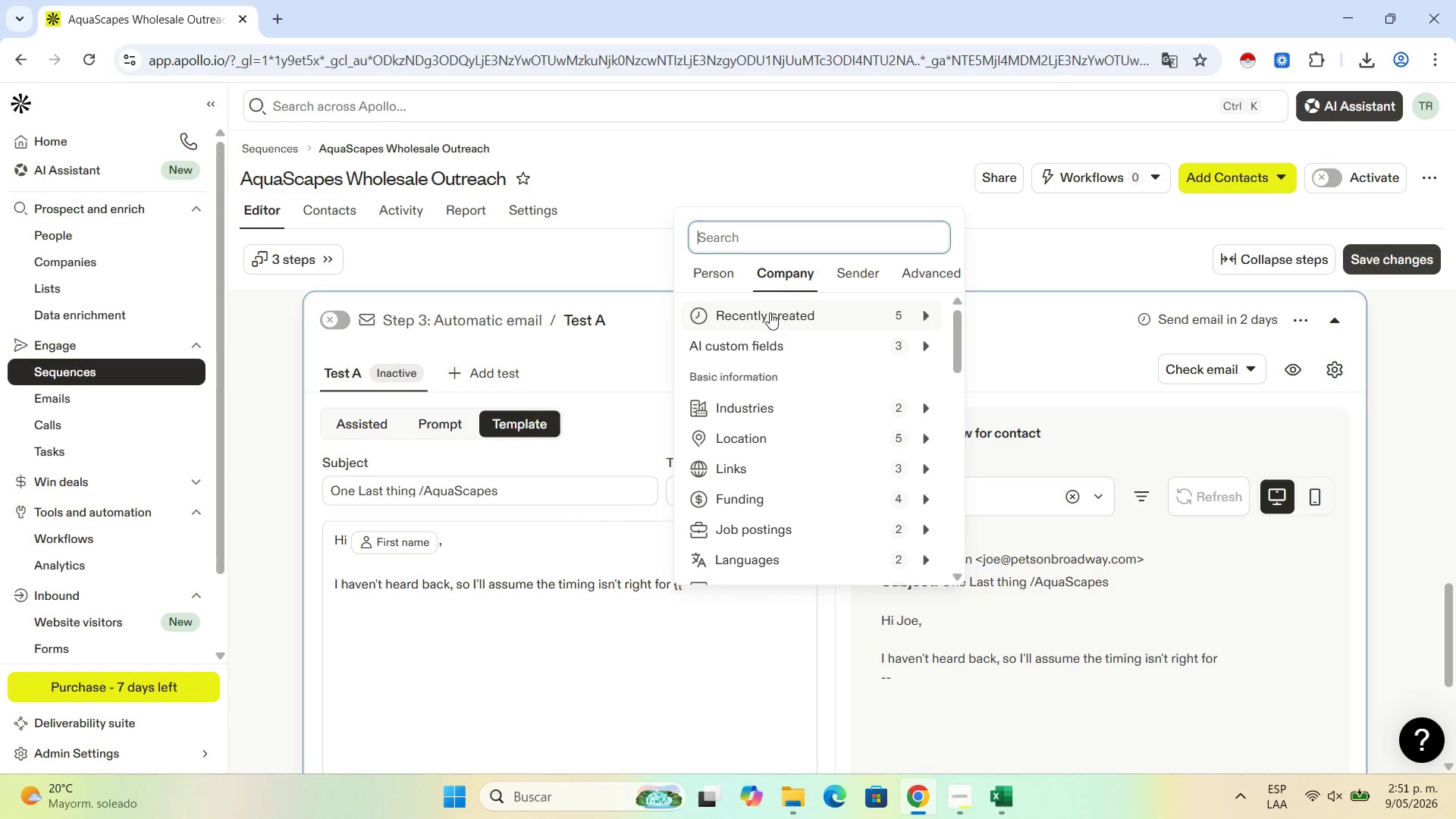 
scroll: coordinate [768, 529], scroll_direction: down, amount: 2.0
 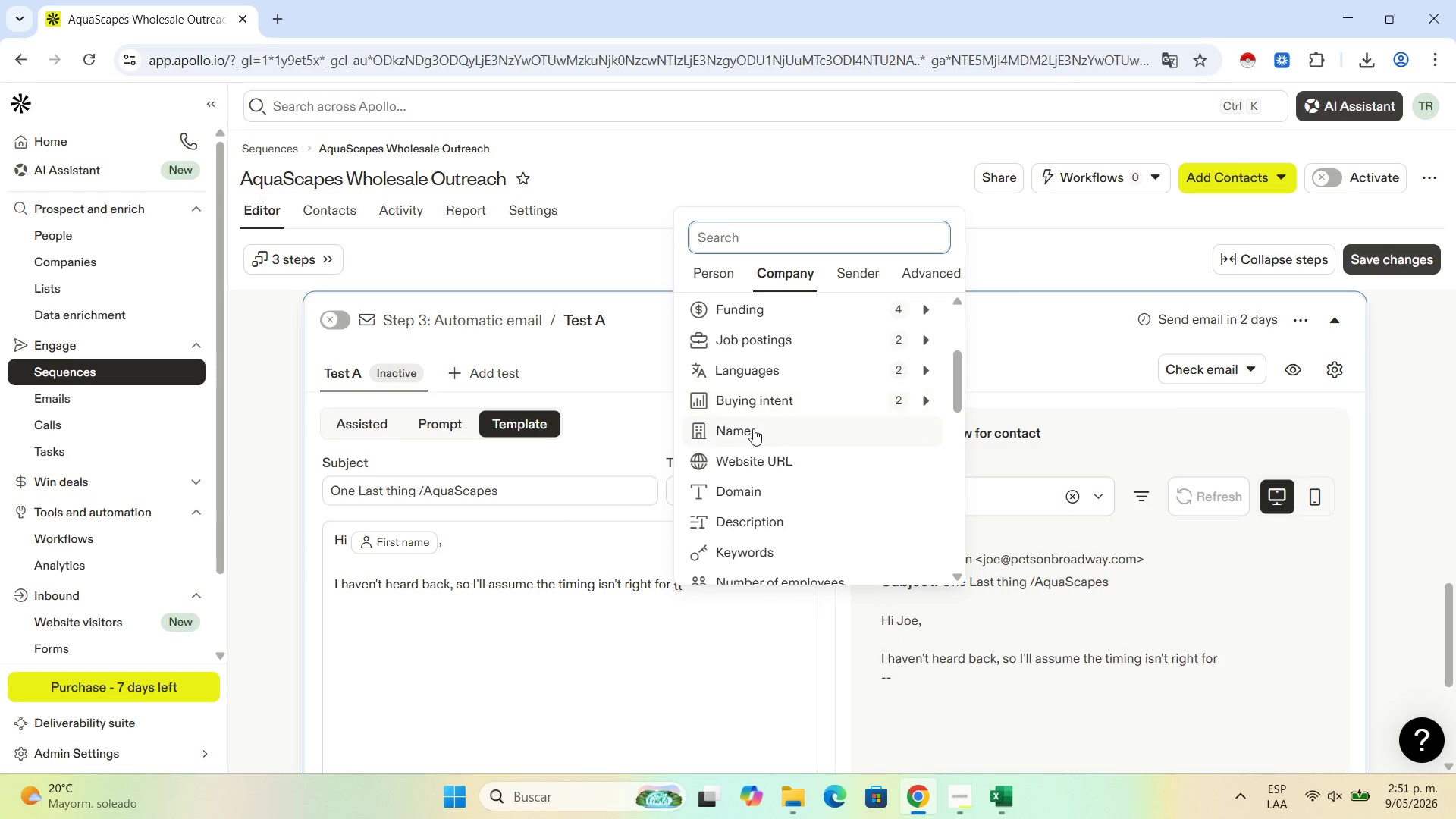 
left_click([753, 428])
 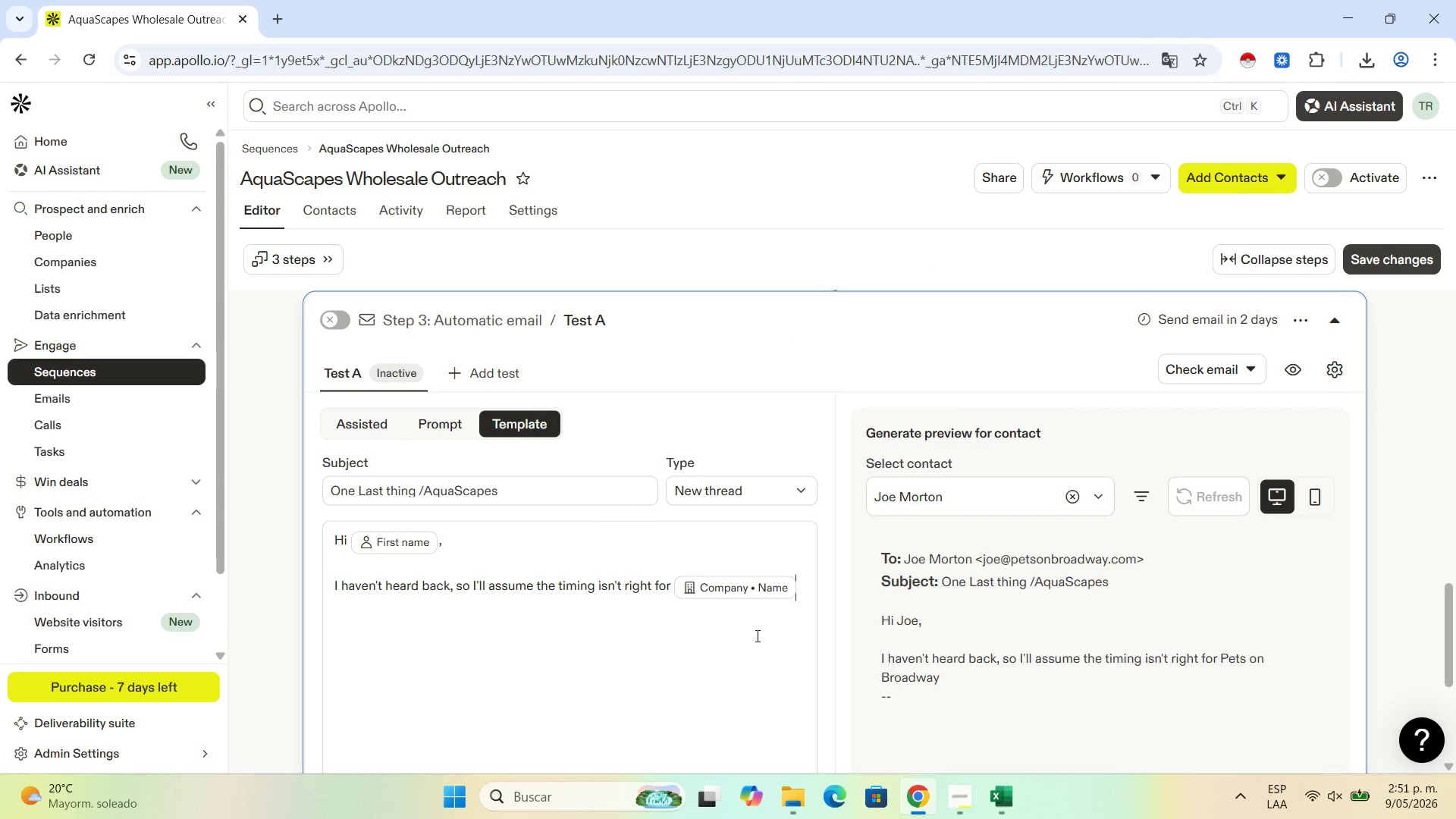 
type(at the moment)
 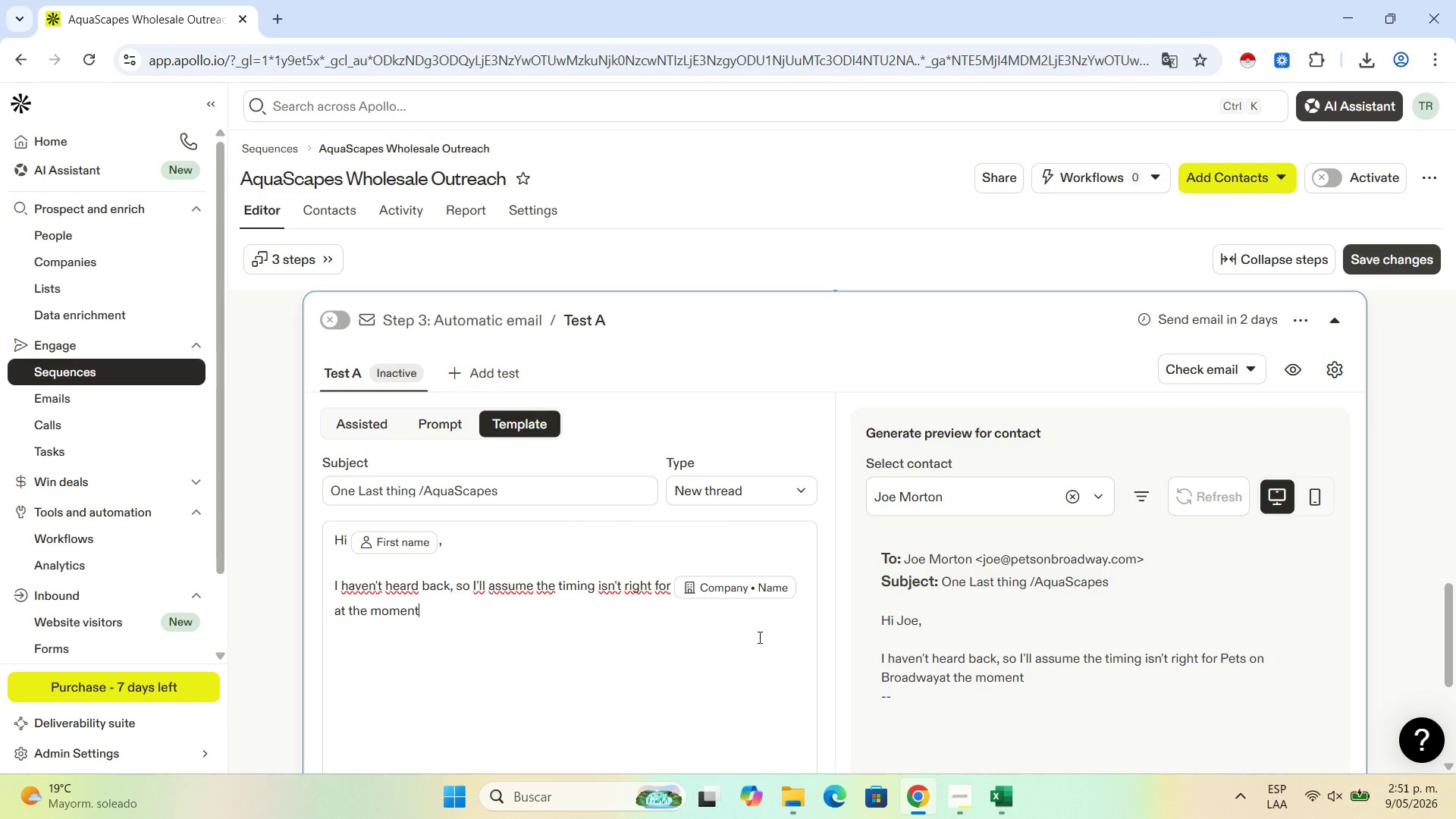 
wait(21.03)
 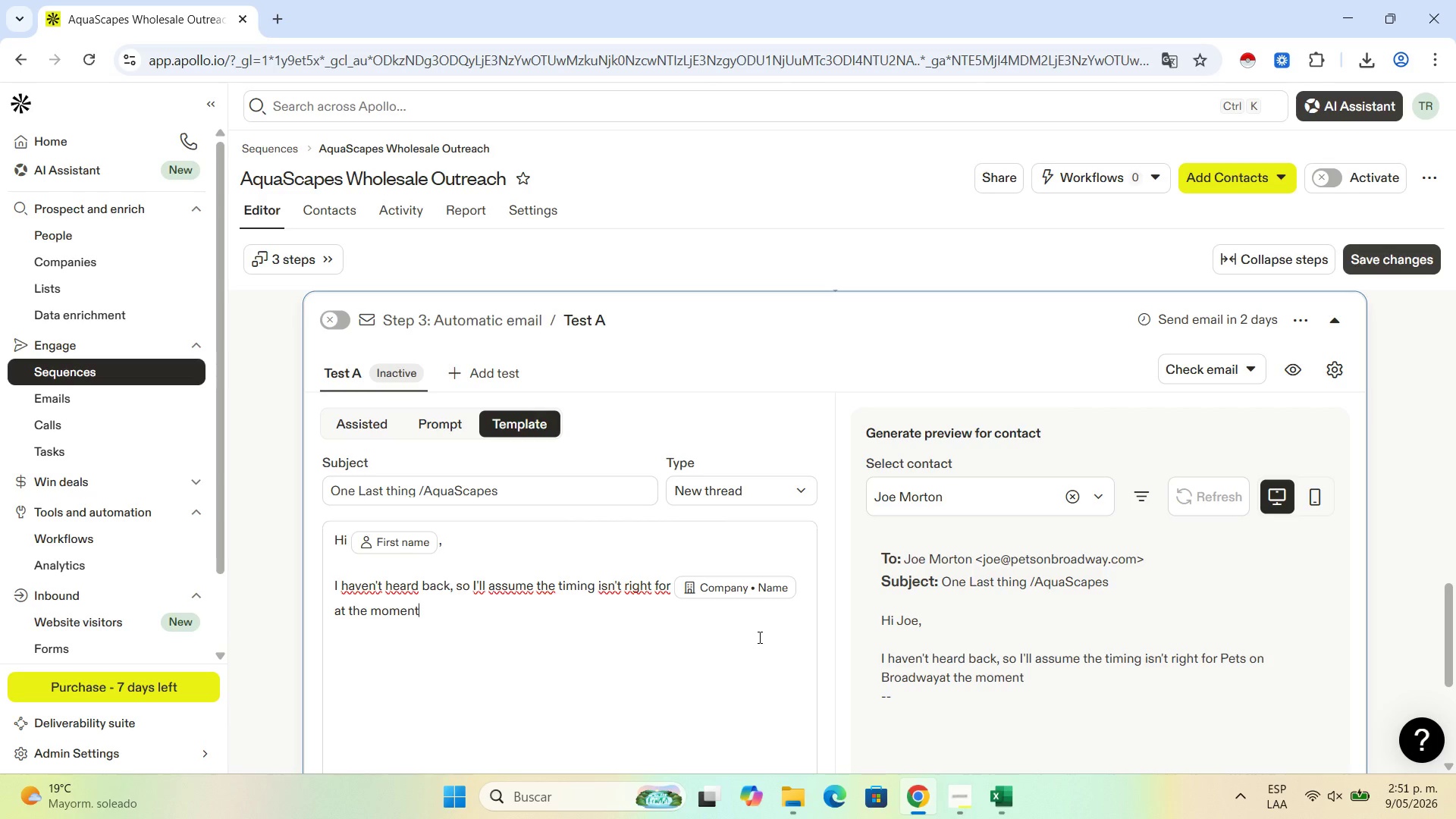 
key(Period)
 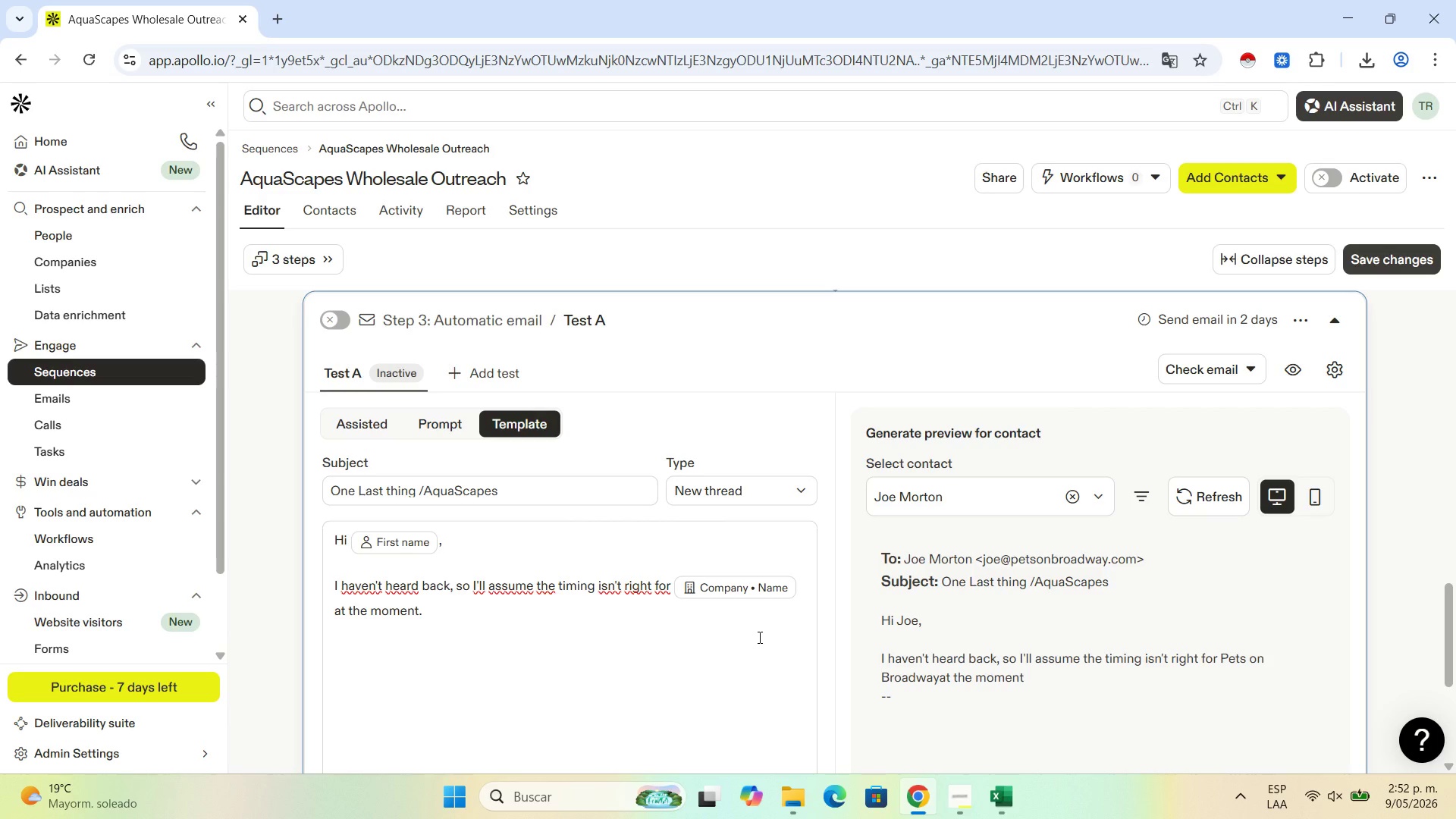 
key(Enter)
 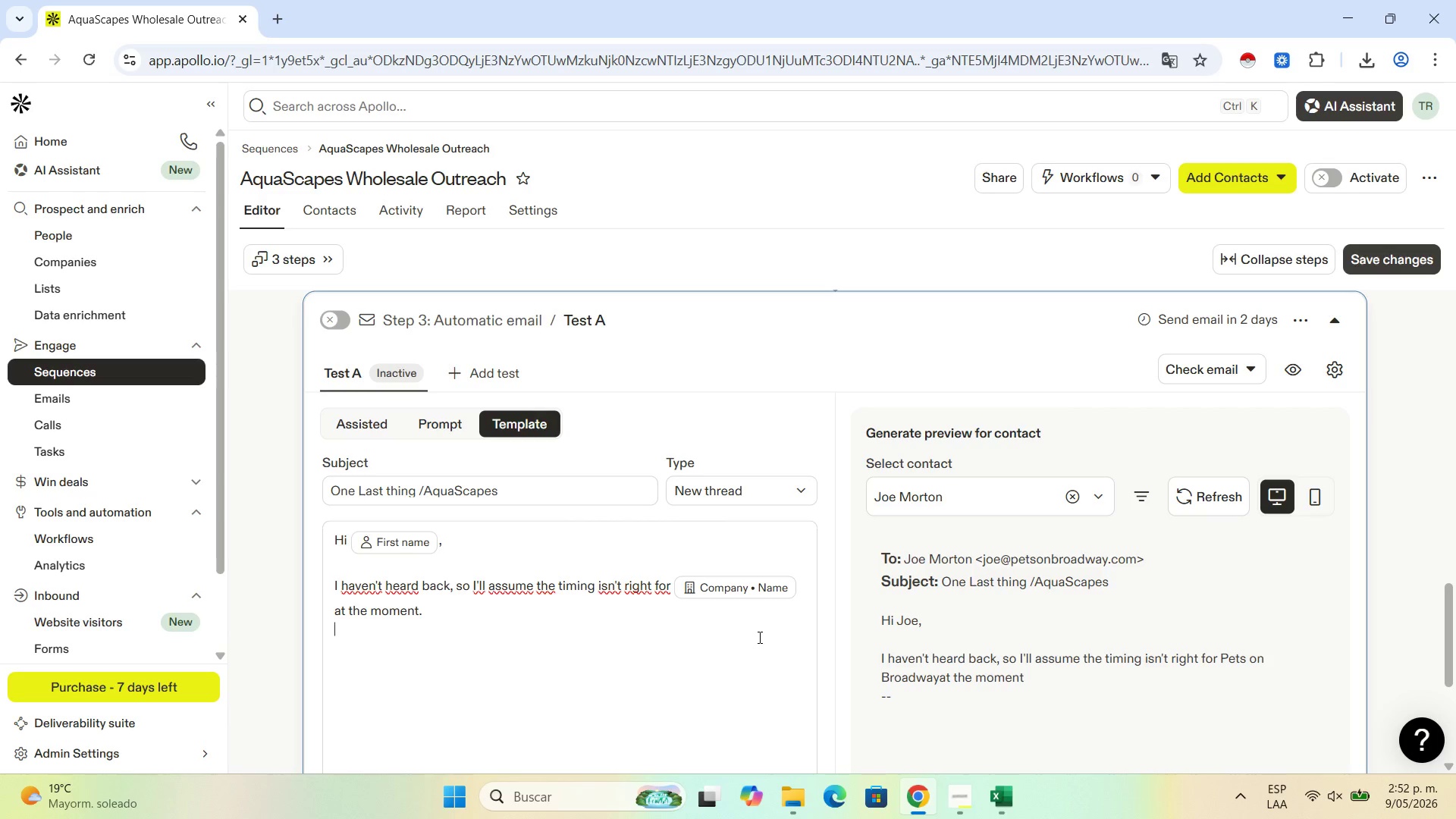 
key(Enter)
 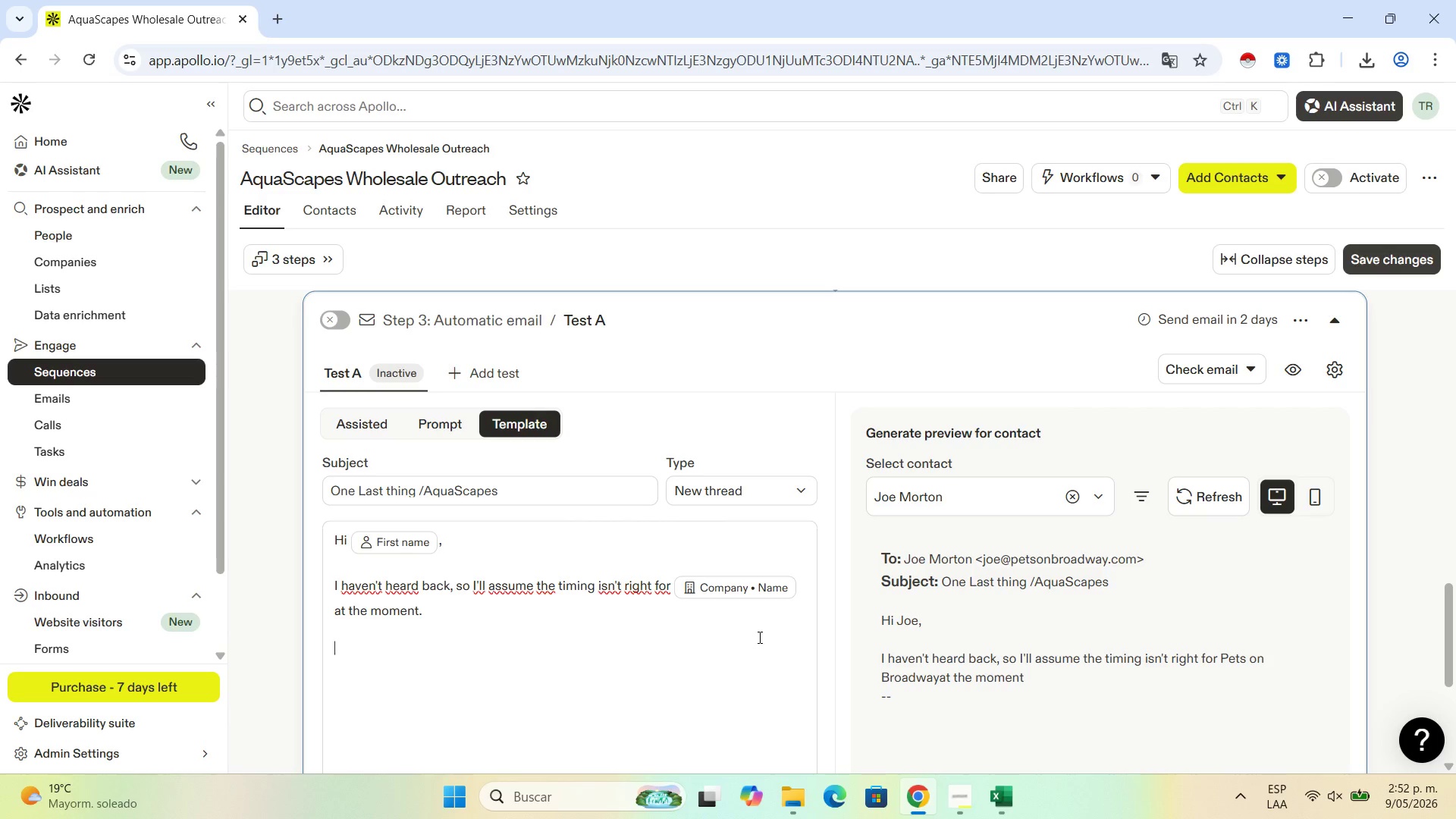 
type(I[ll leave y)
key(Backspace)
type(you our digital wholesale catalog here)
 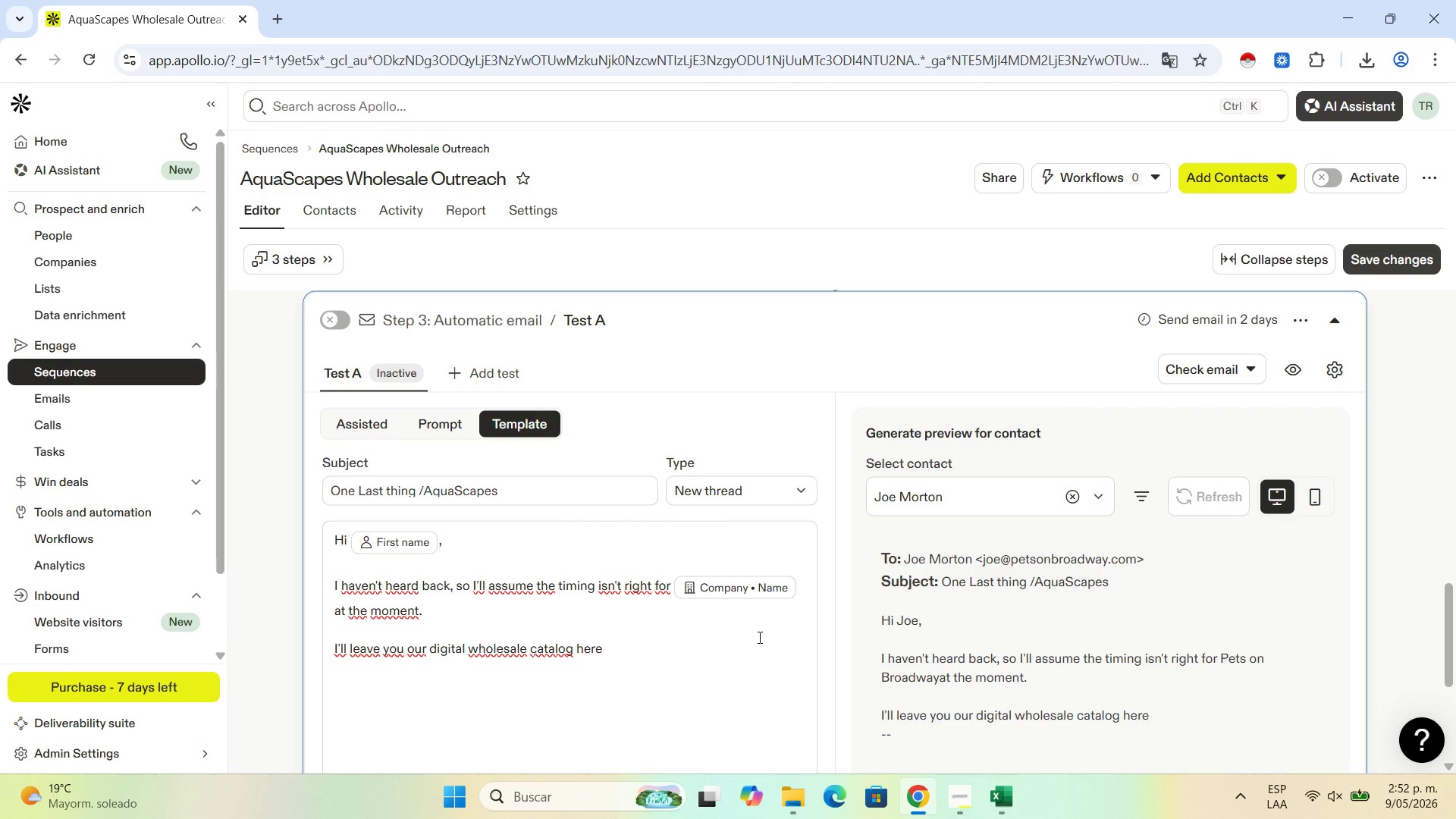 
key(Space)
 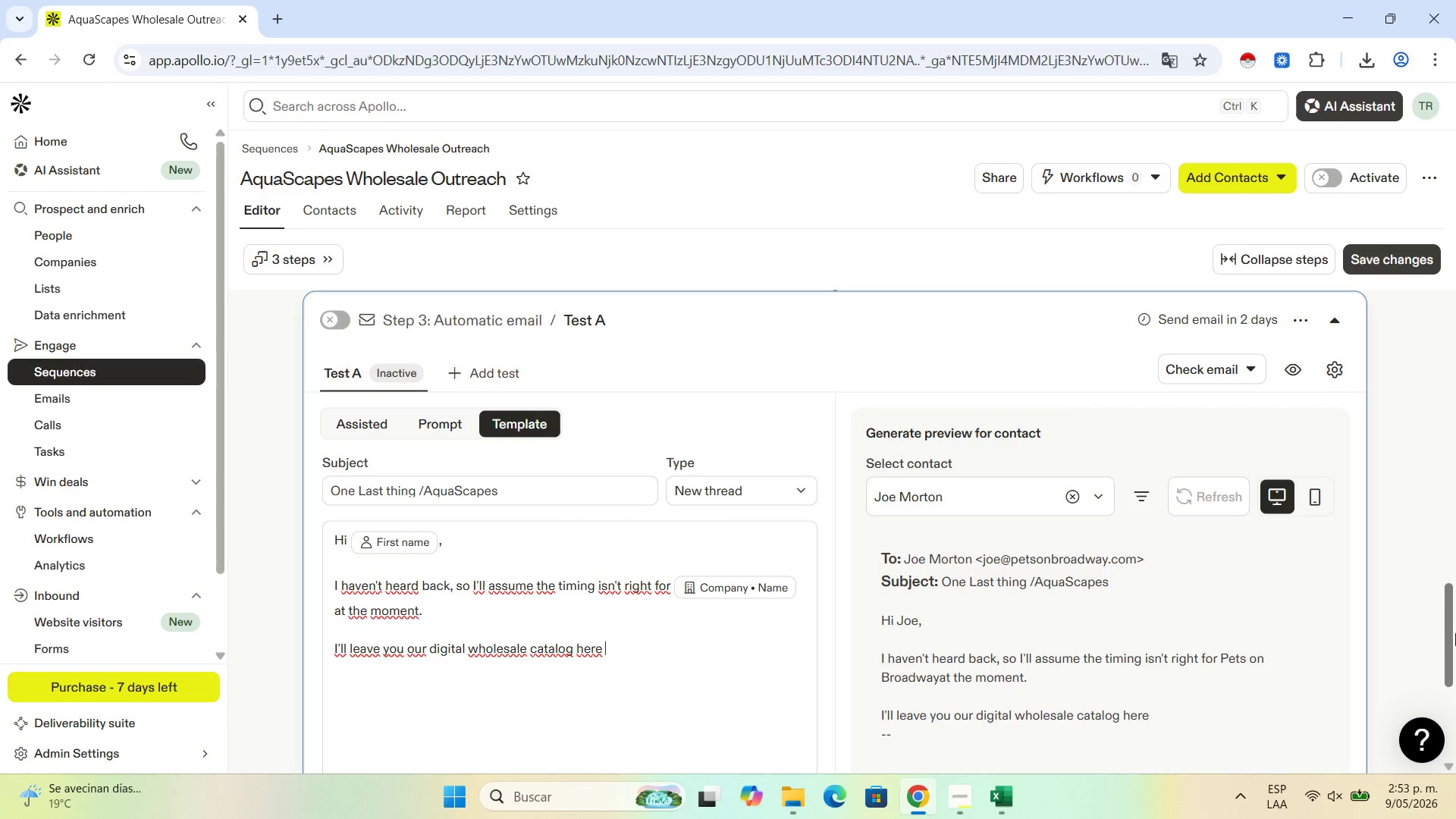 
wait(72.98)
 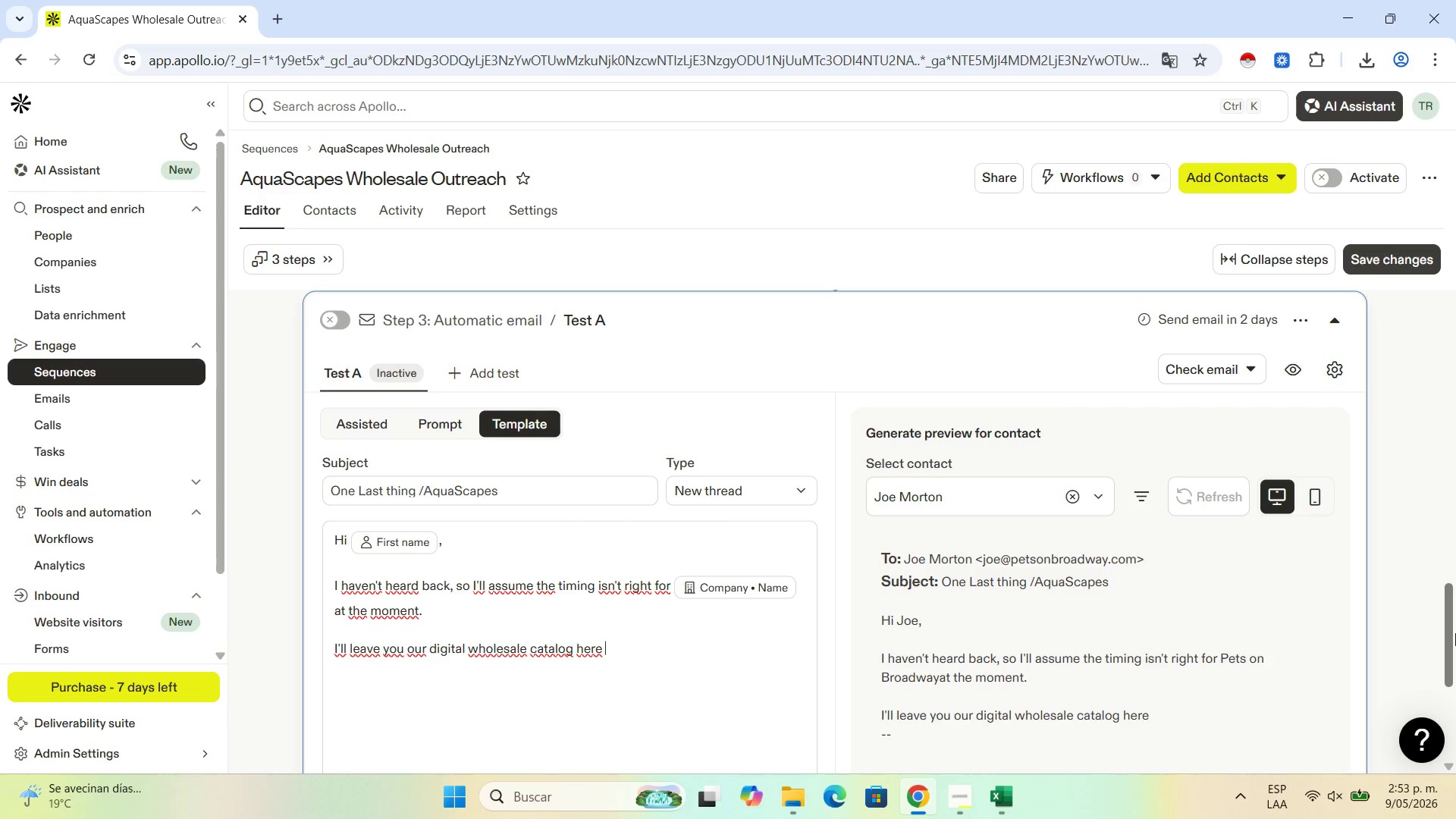 
key(Quote)
 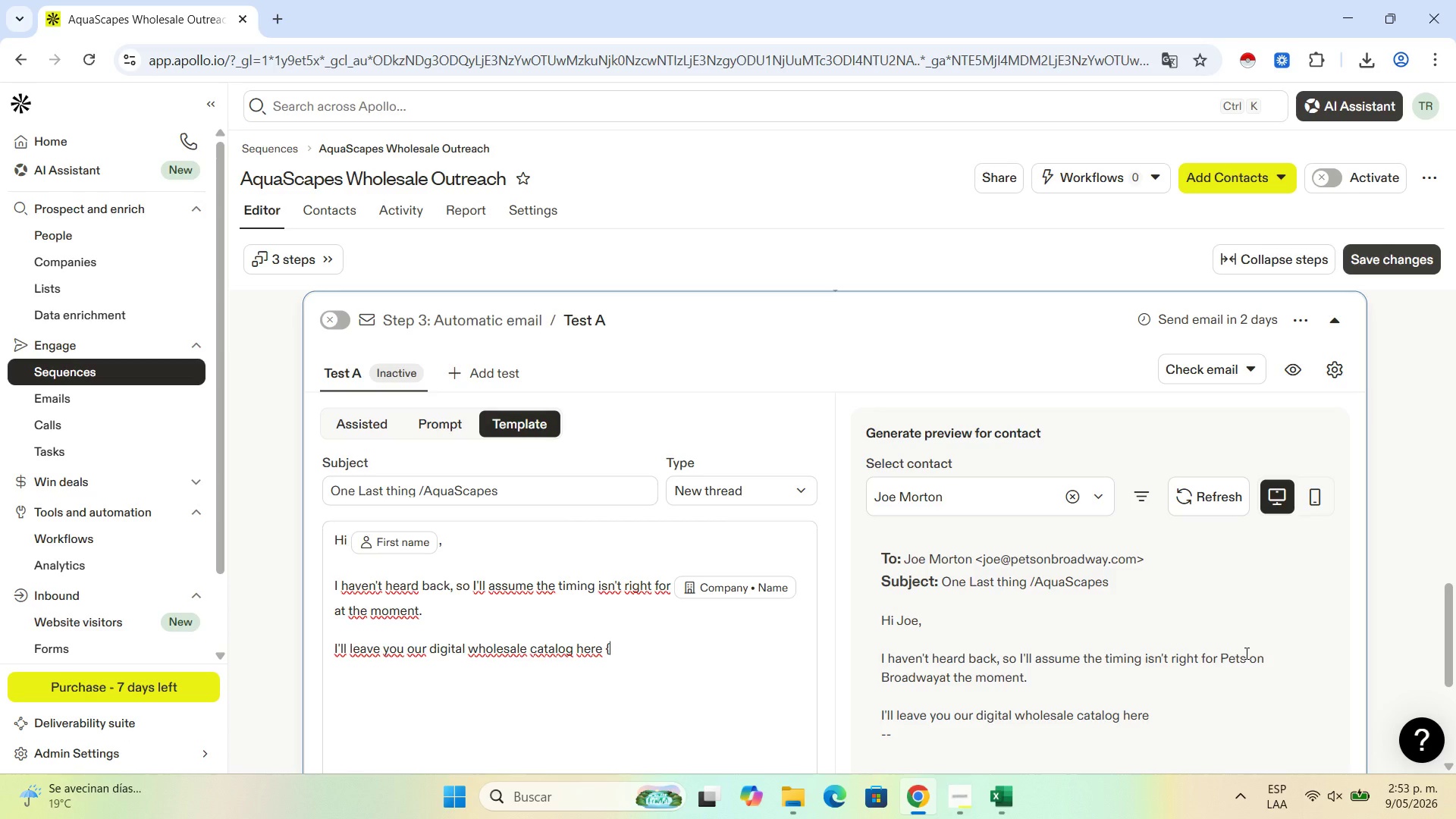 
key(Backspace)
 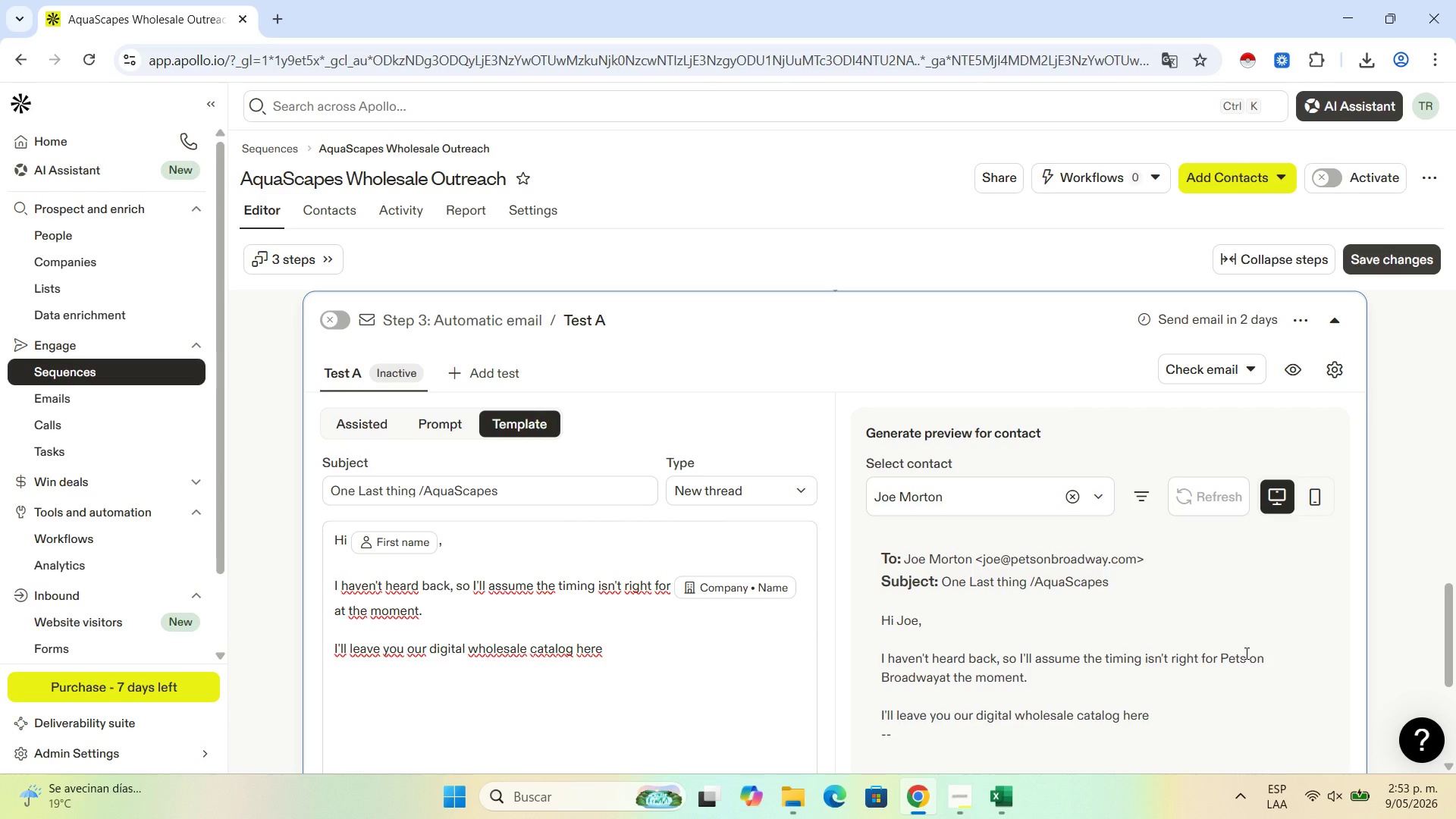 
key(Shift+Quote)
 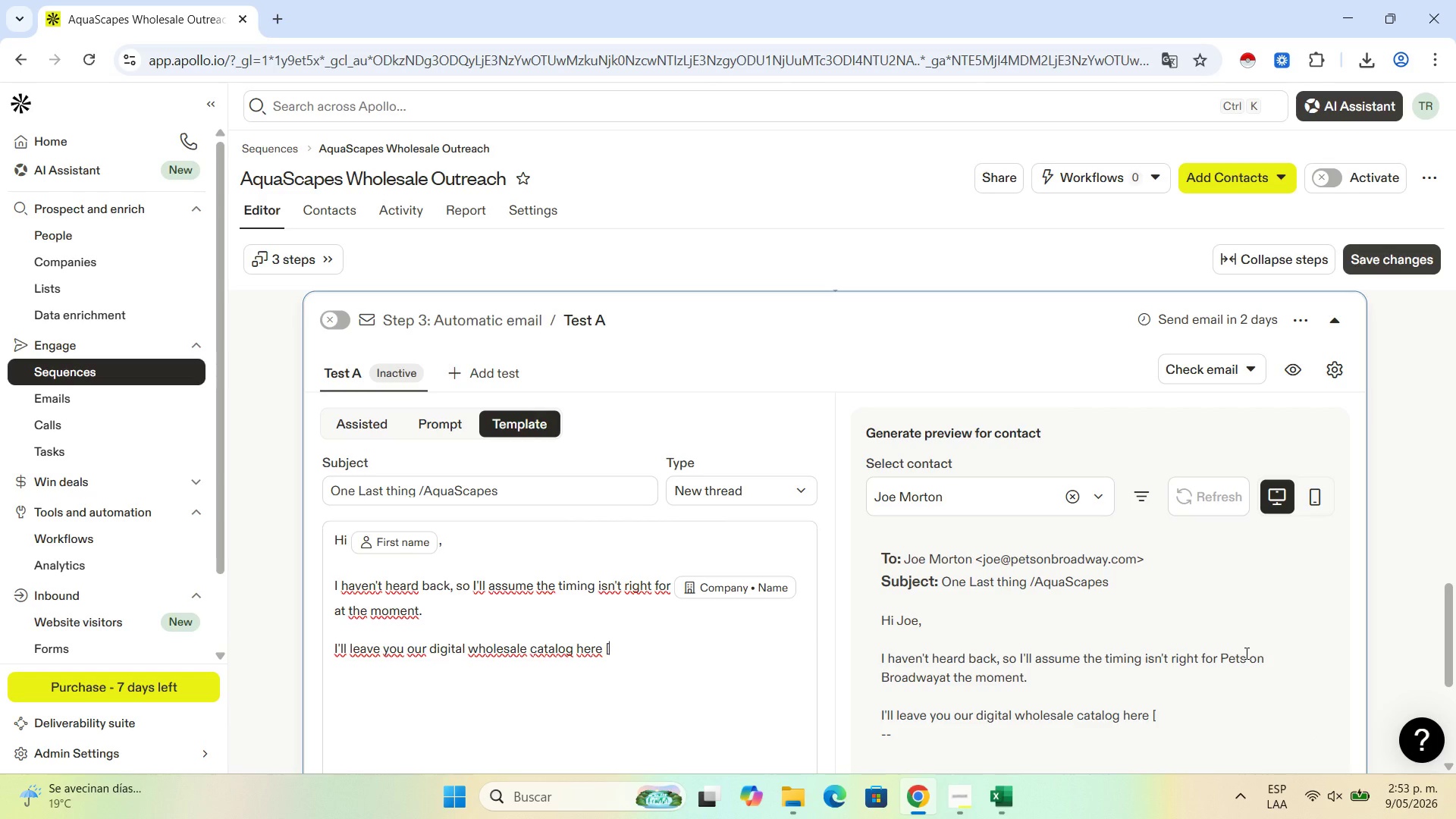 
wait(6.11)
 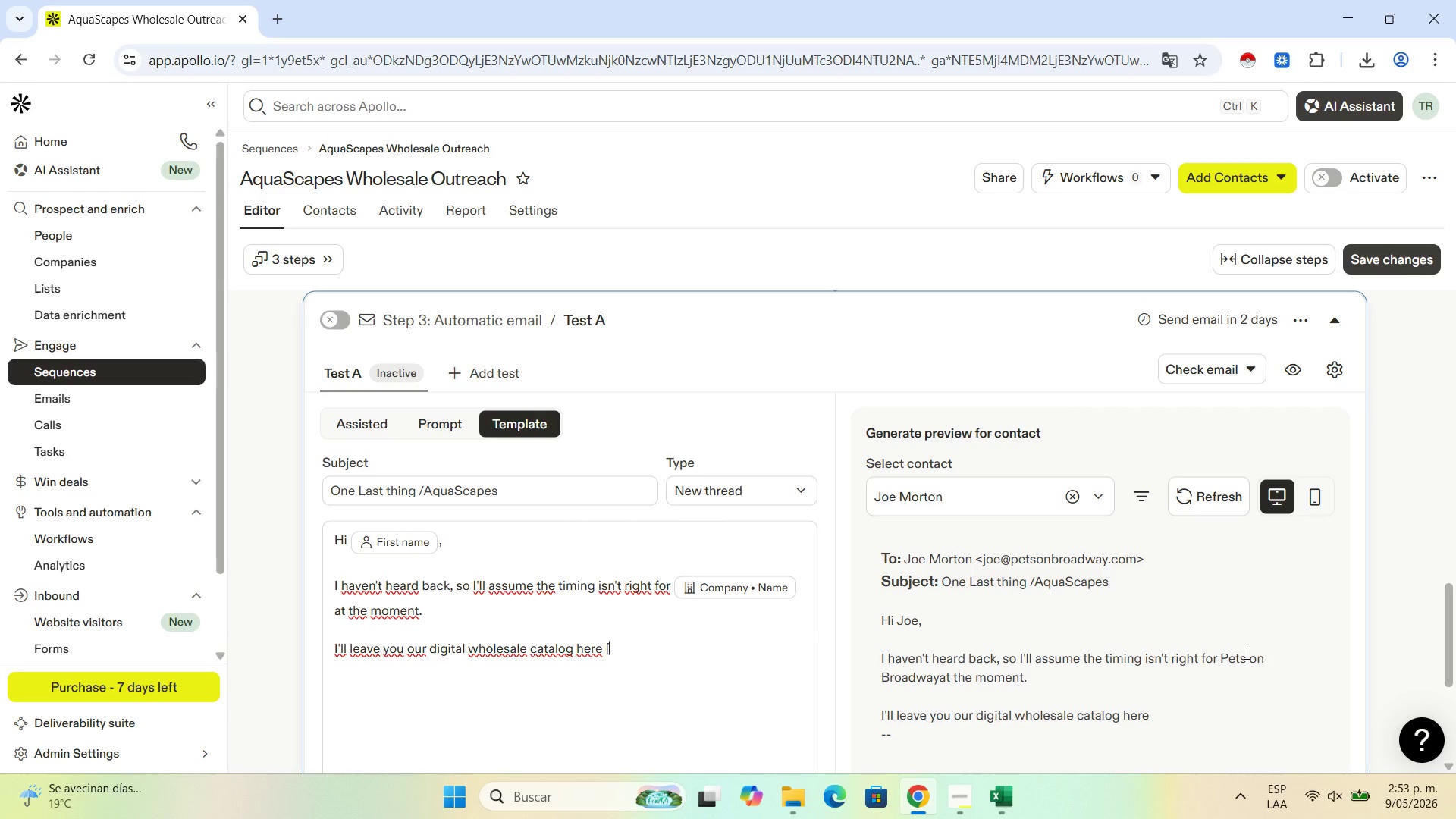 
key(Numpad2)
 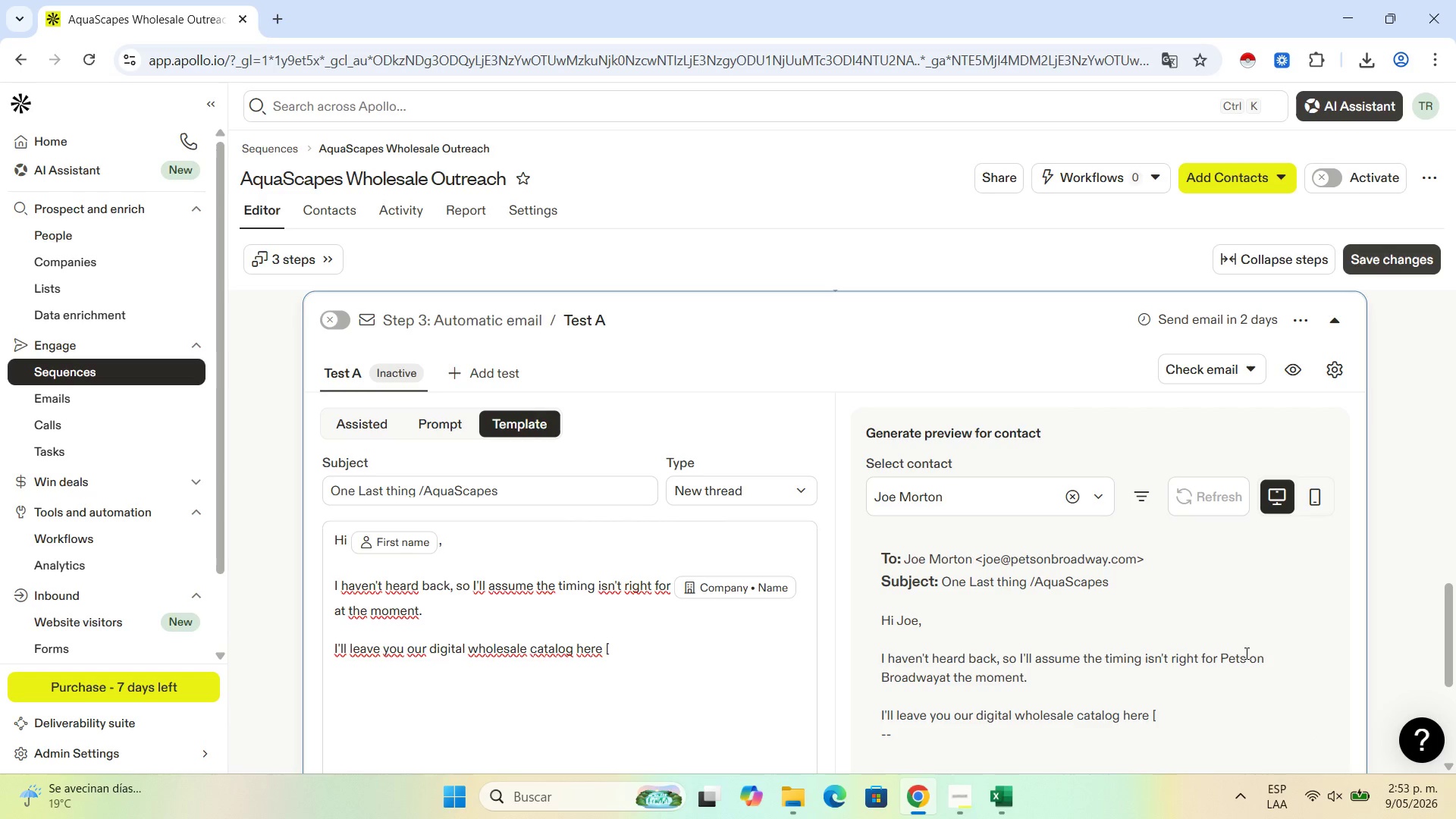 
key(Numpad0)
 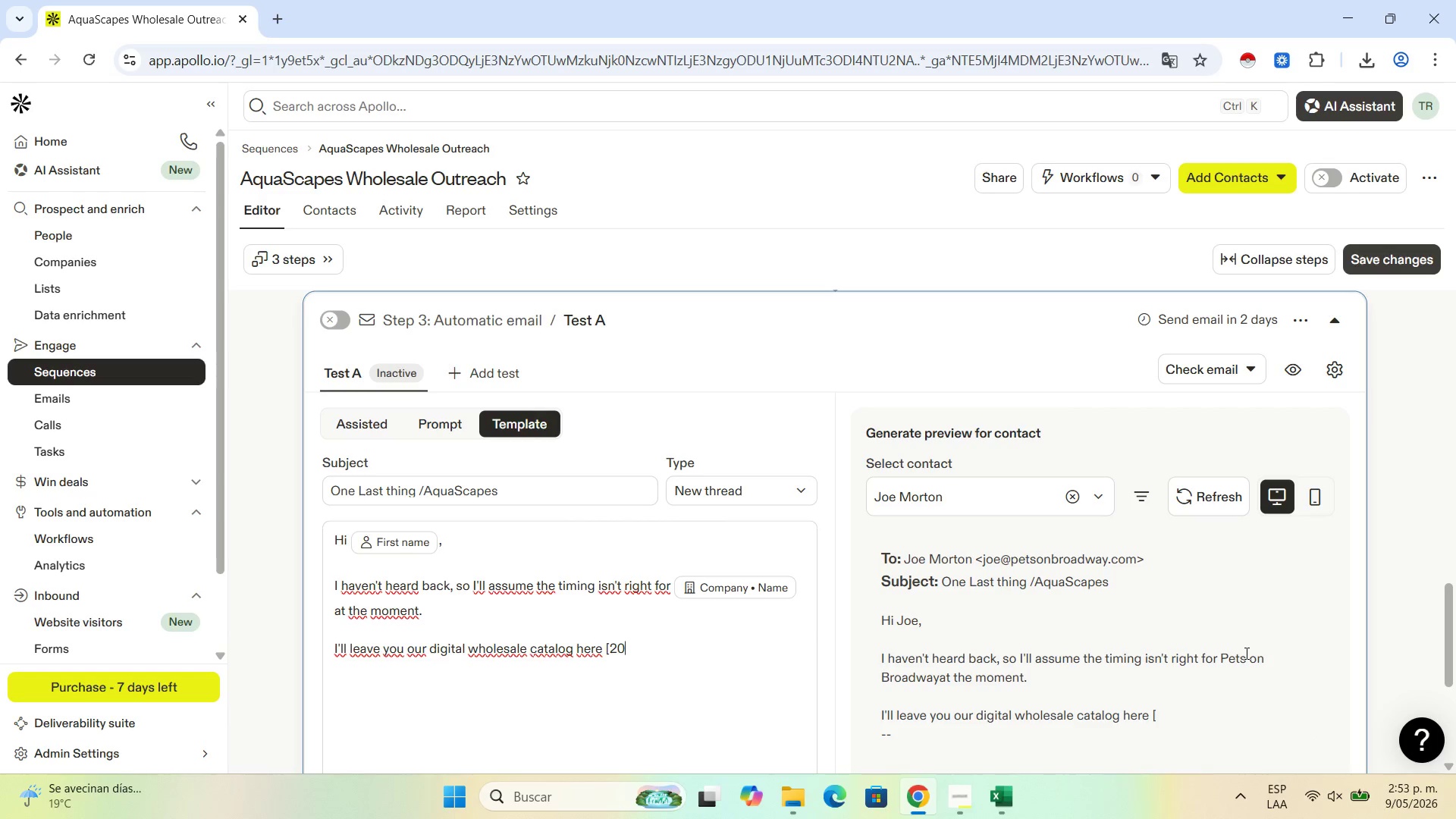 
key(Numpad2)
 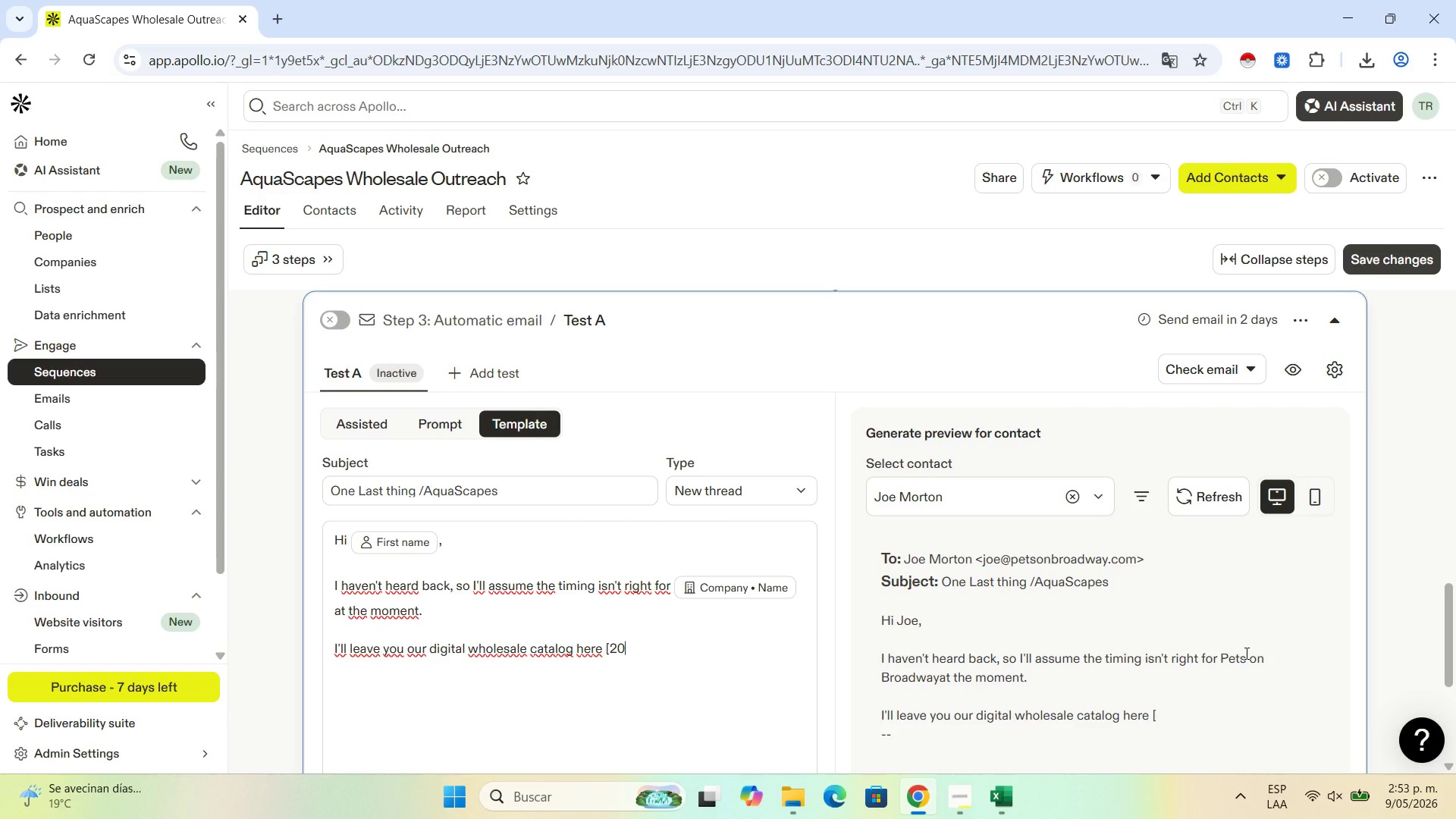 
key(Numpad6)
 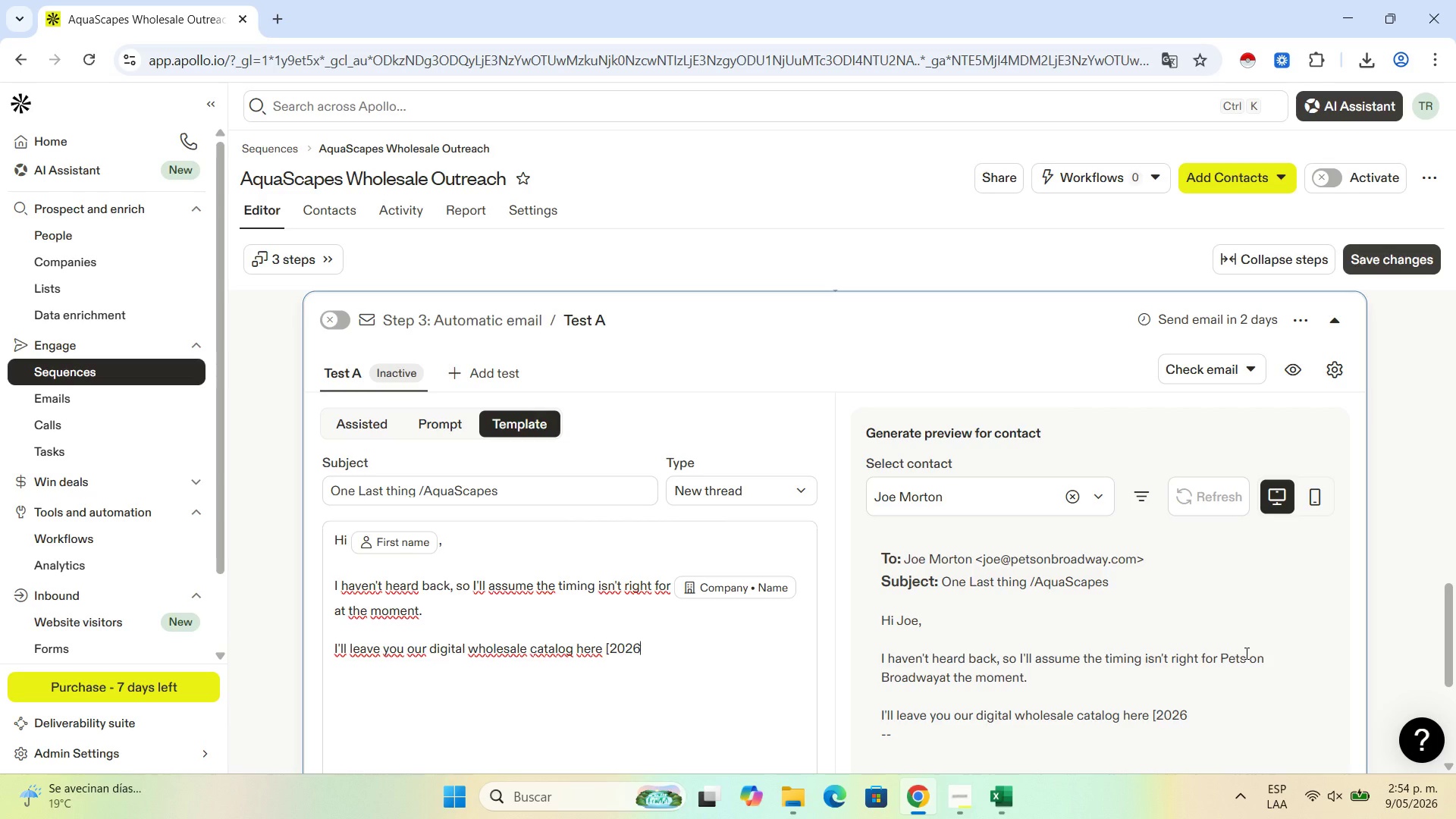 
wait(22.36)
 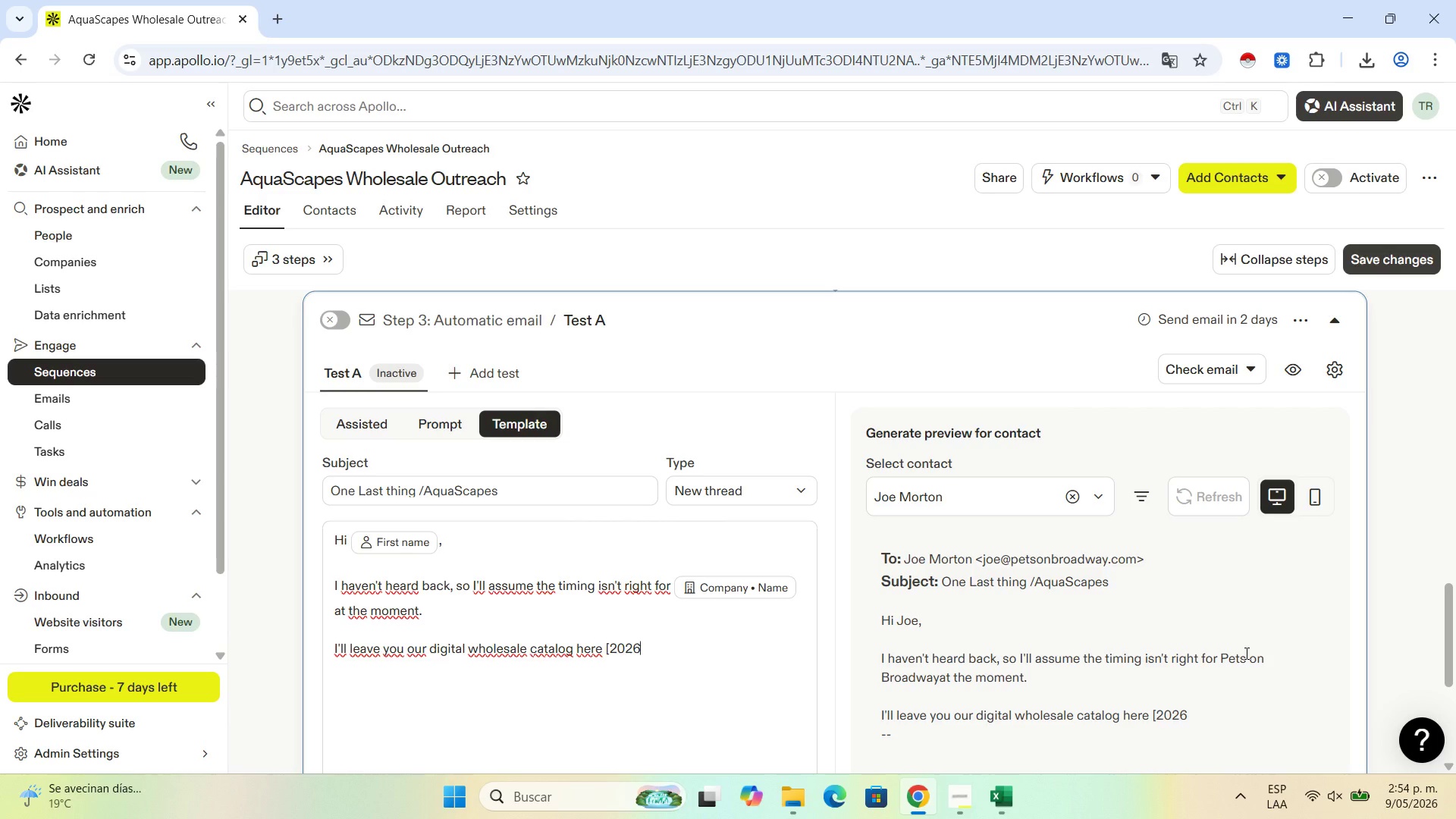 
type( AquaScapesW)
key(Backspace)
type( Wholesale Catalog?)
 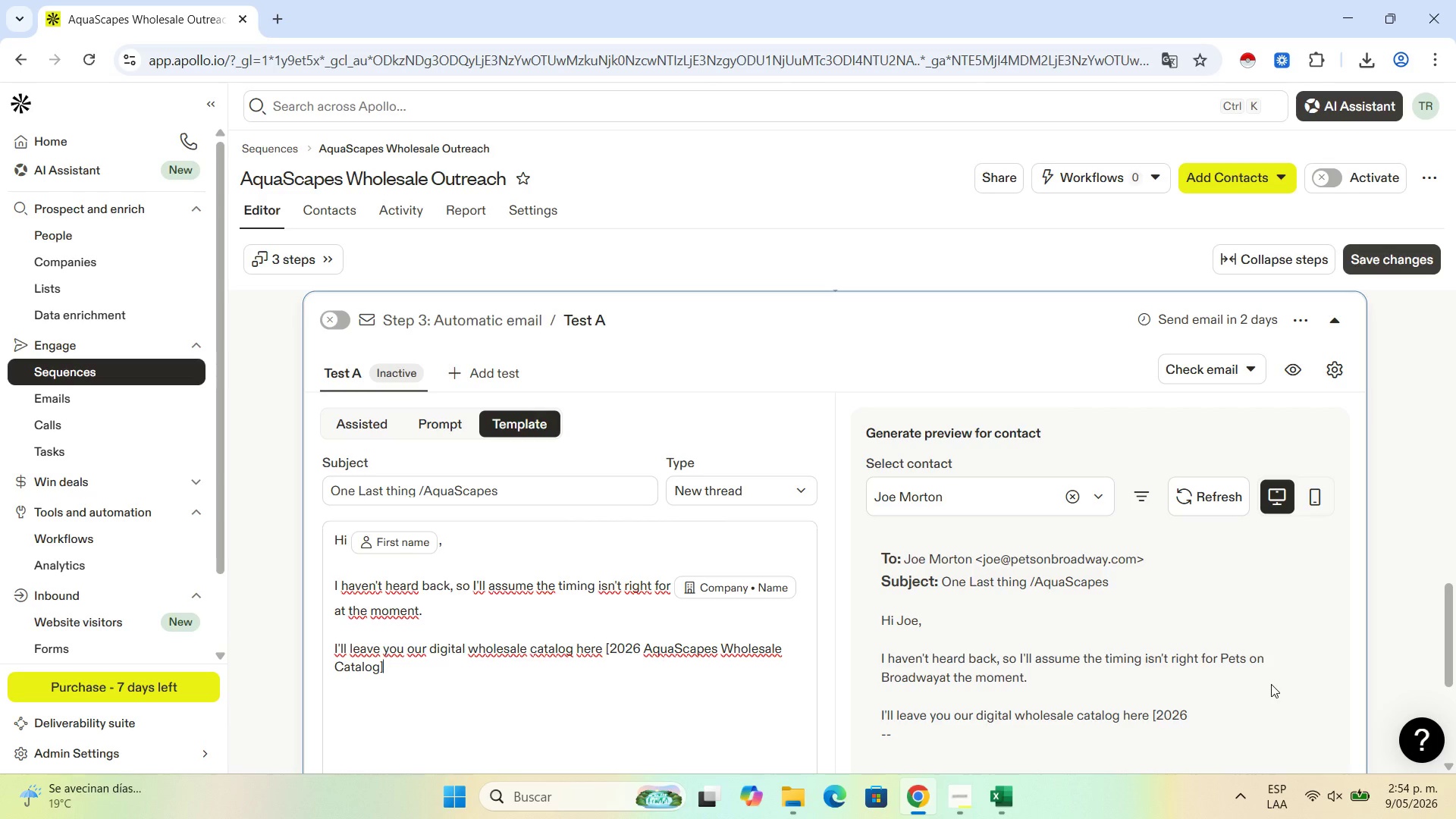 
wait(6.12)
 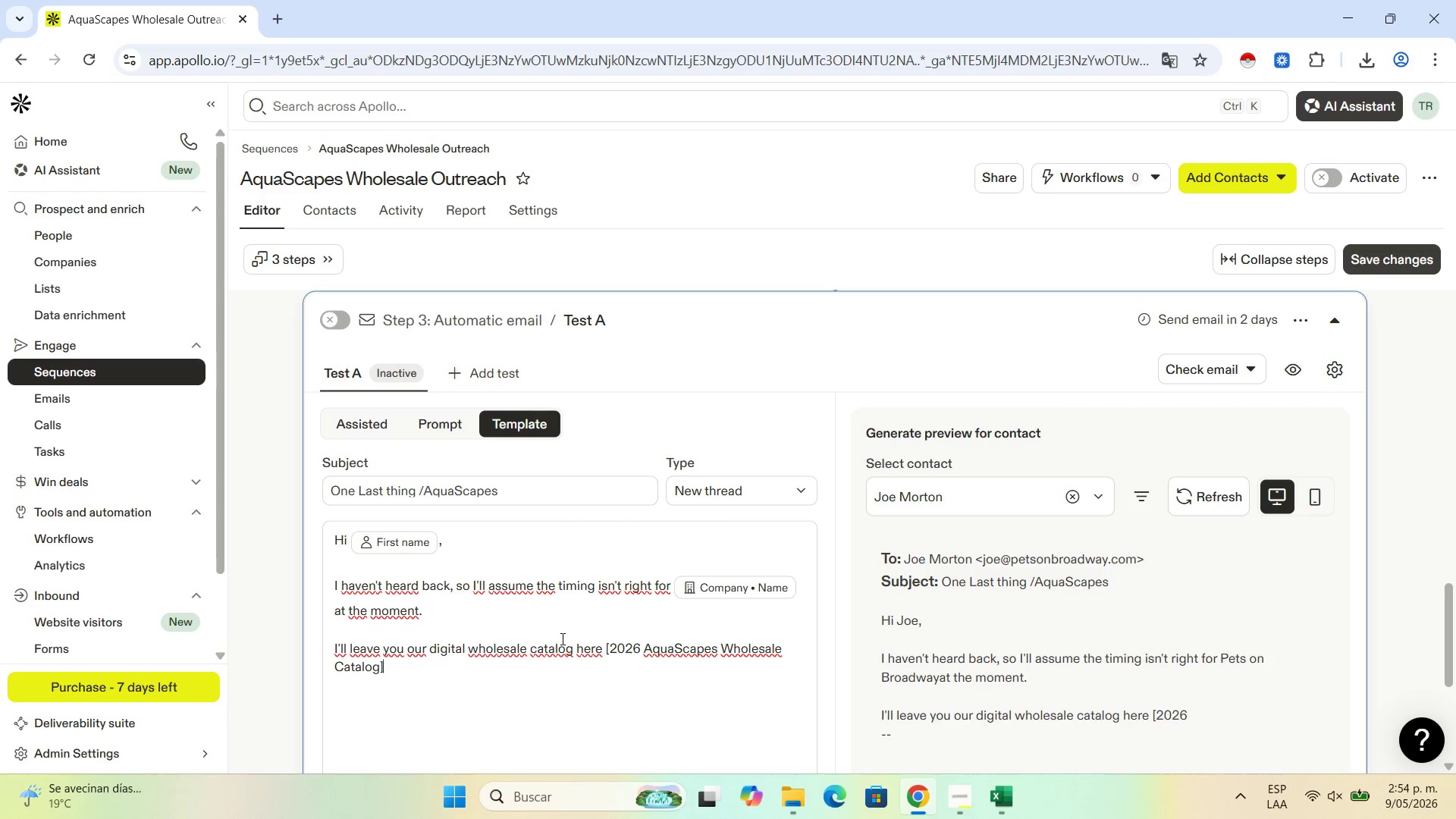 
left_click_drag(start_coordinate=[598, 648], to_coordinate=[431, 656])
 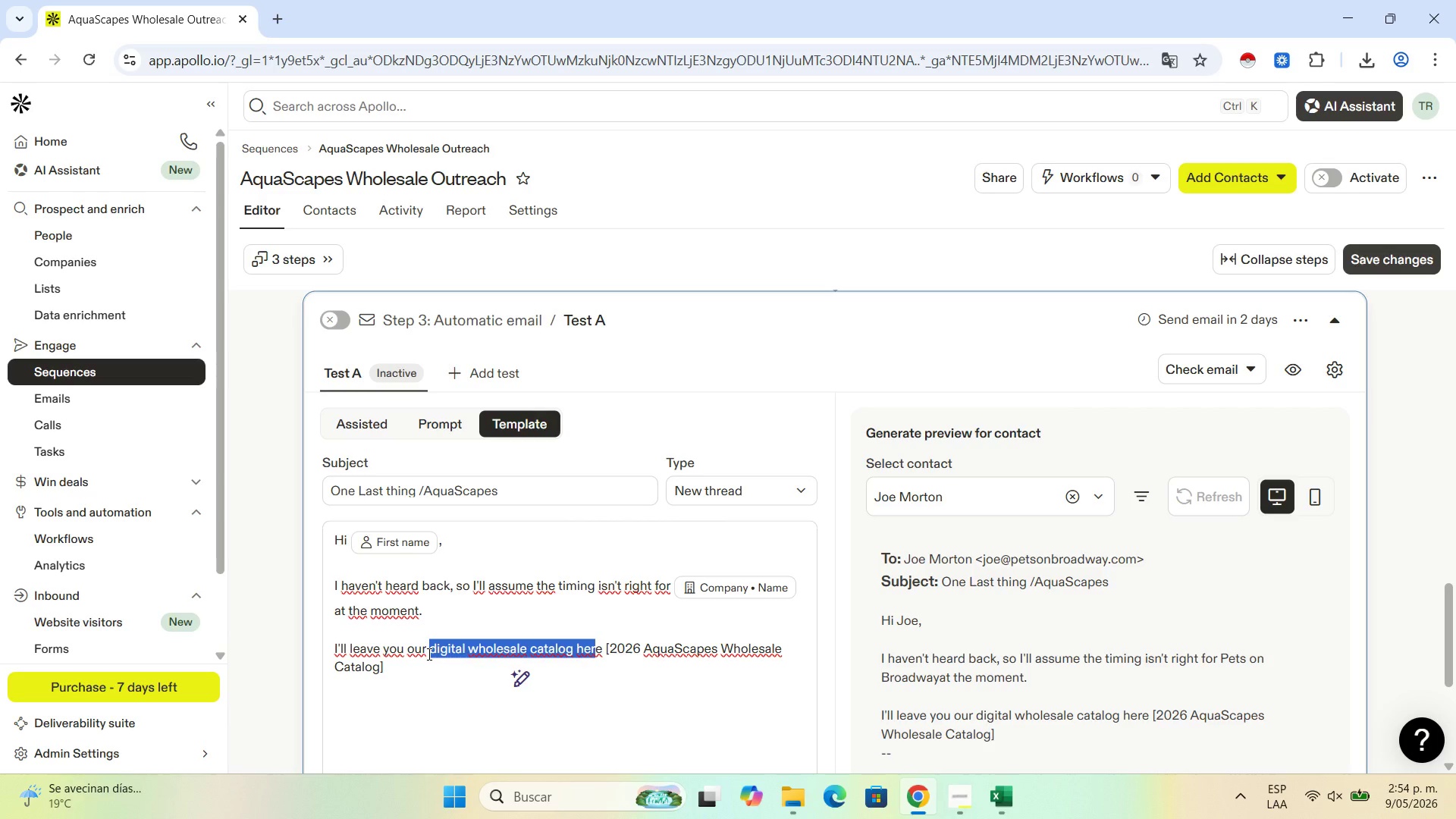 
key(Backspace)
 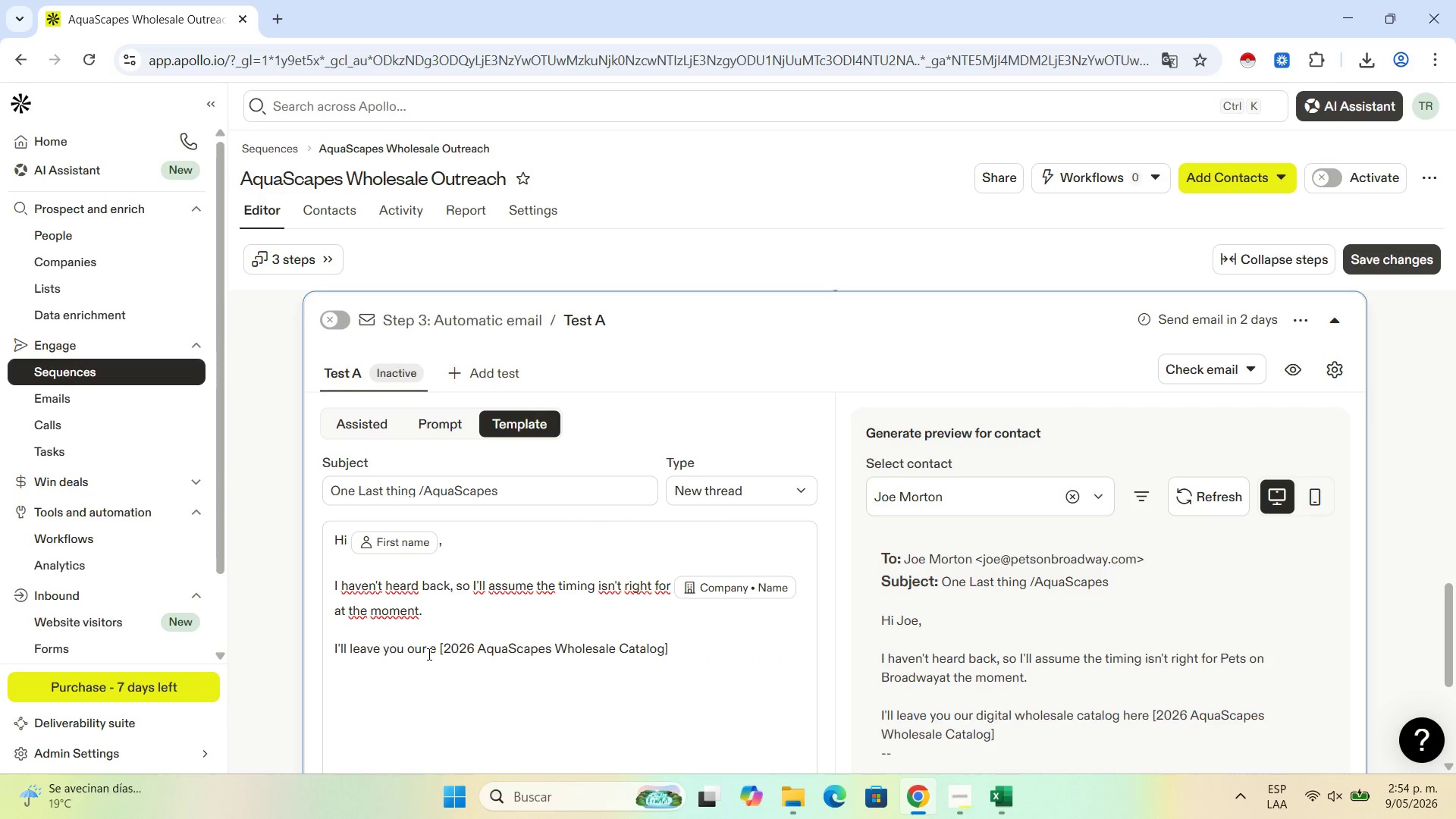 
key(ArrowRight)
 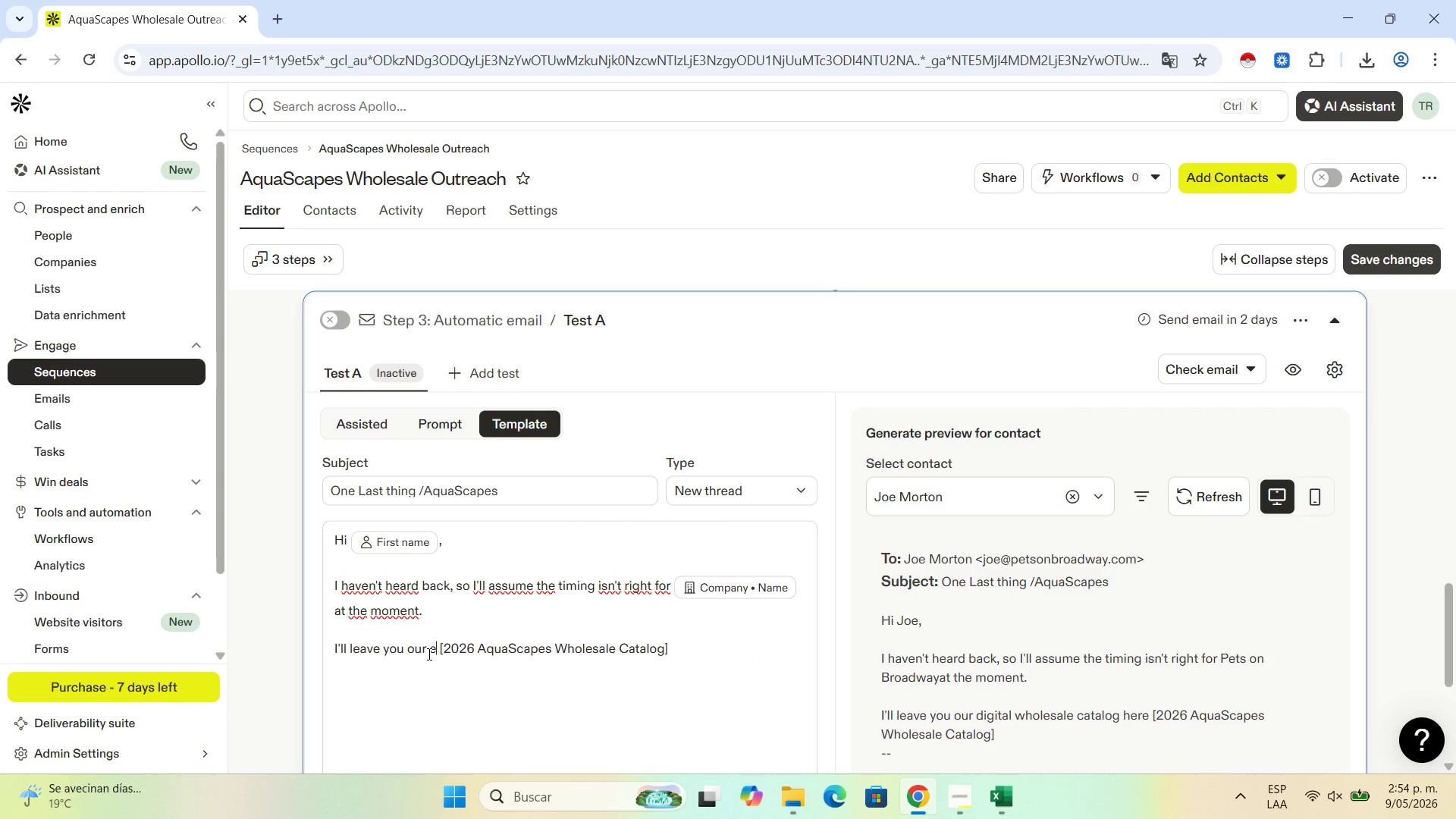 
key(Backspace)
 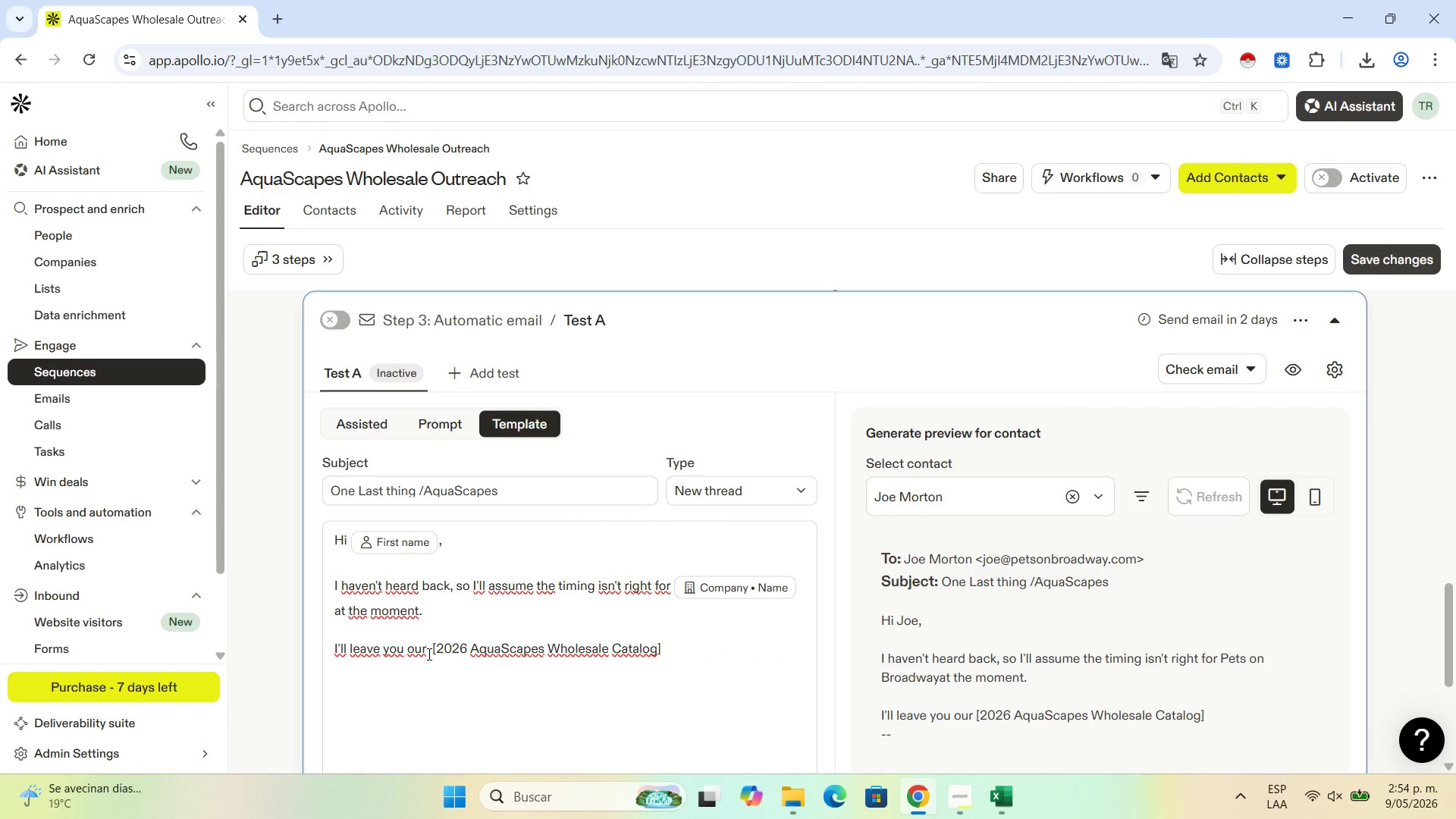 
left_click_drag(start_coordinate=[682, 643], to_coordinate=[431, 651])
 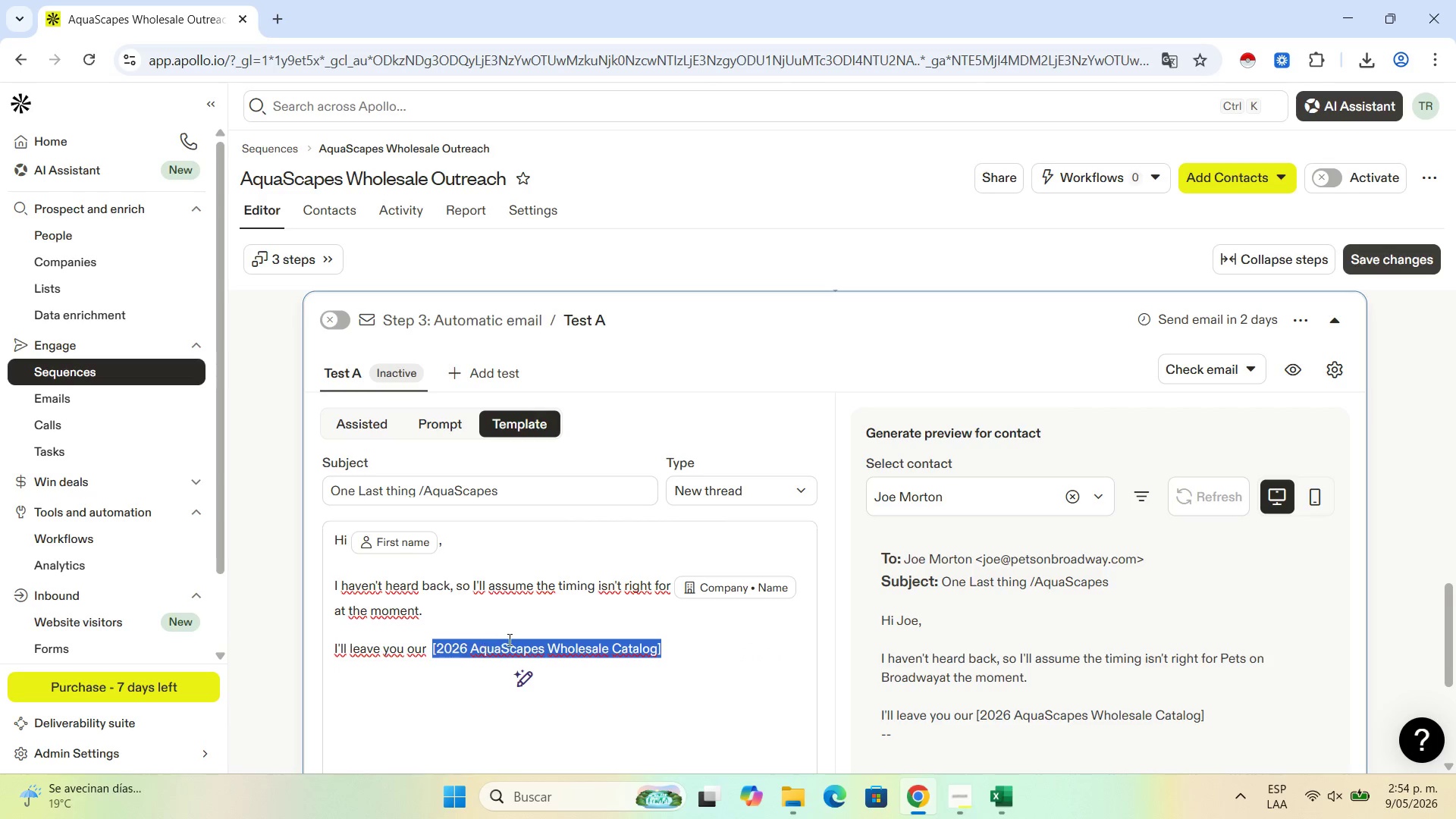 
scroll: coordinate [508, 639], scroll_direction: down, amount: 3.0
 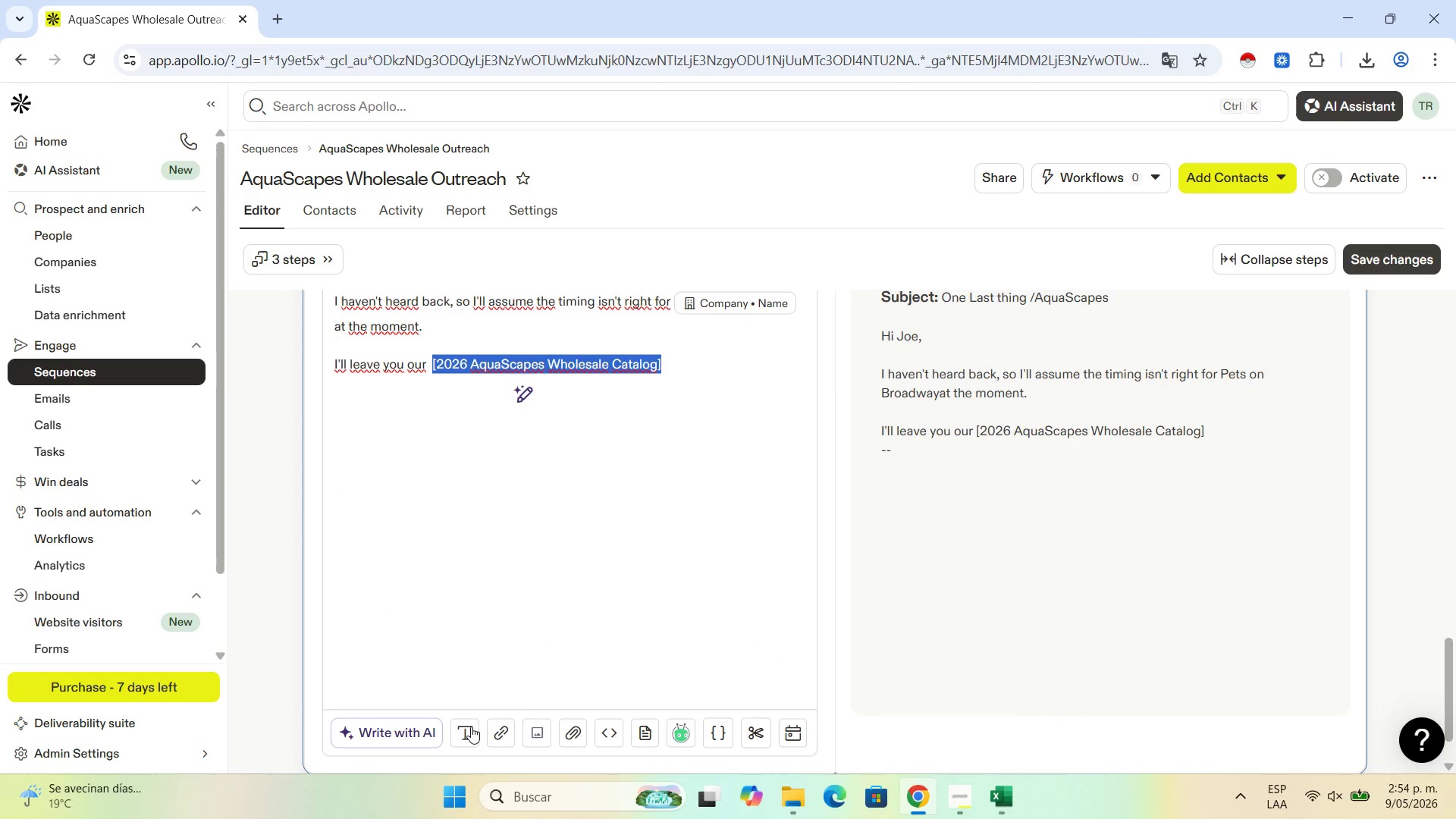 
left_click([469, 733])
 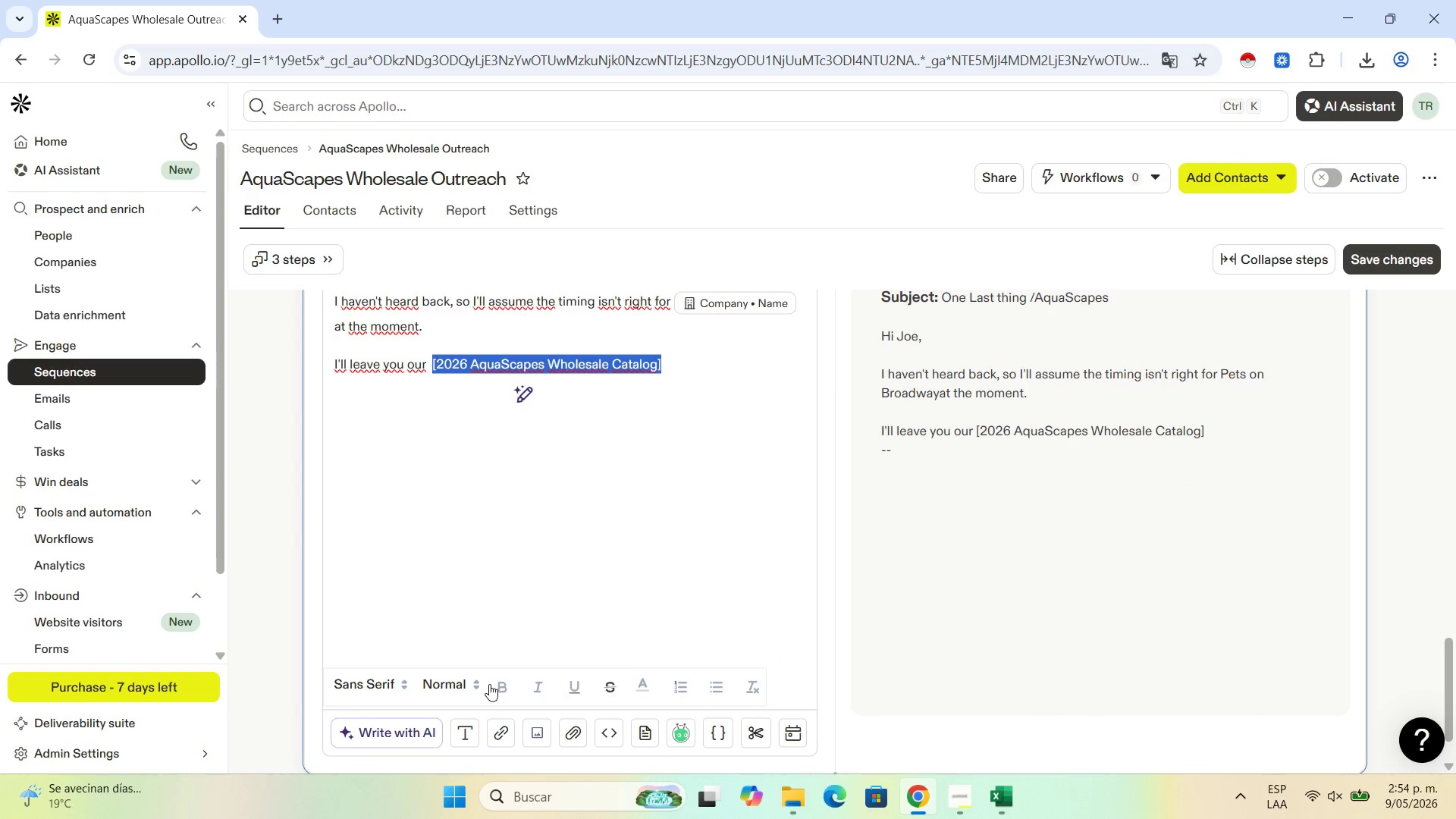 
left_click([494, 686])
 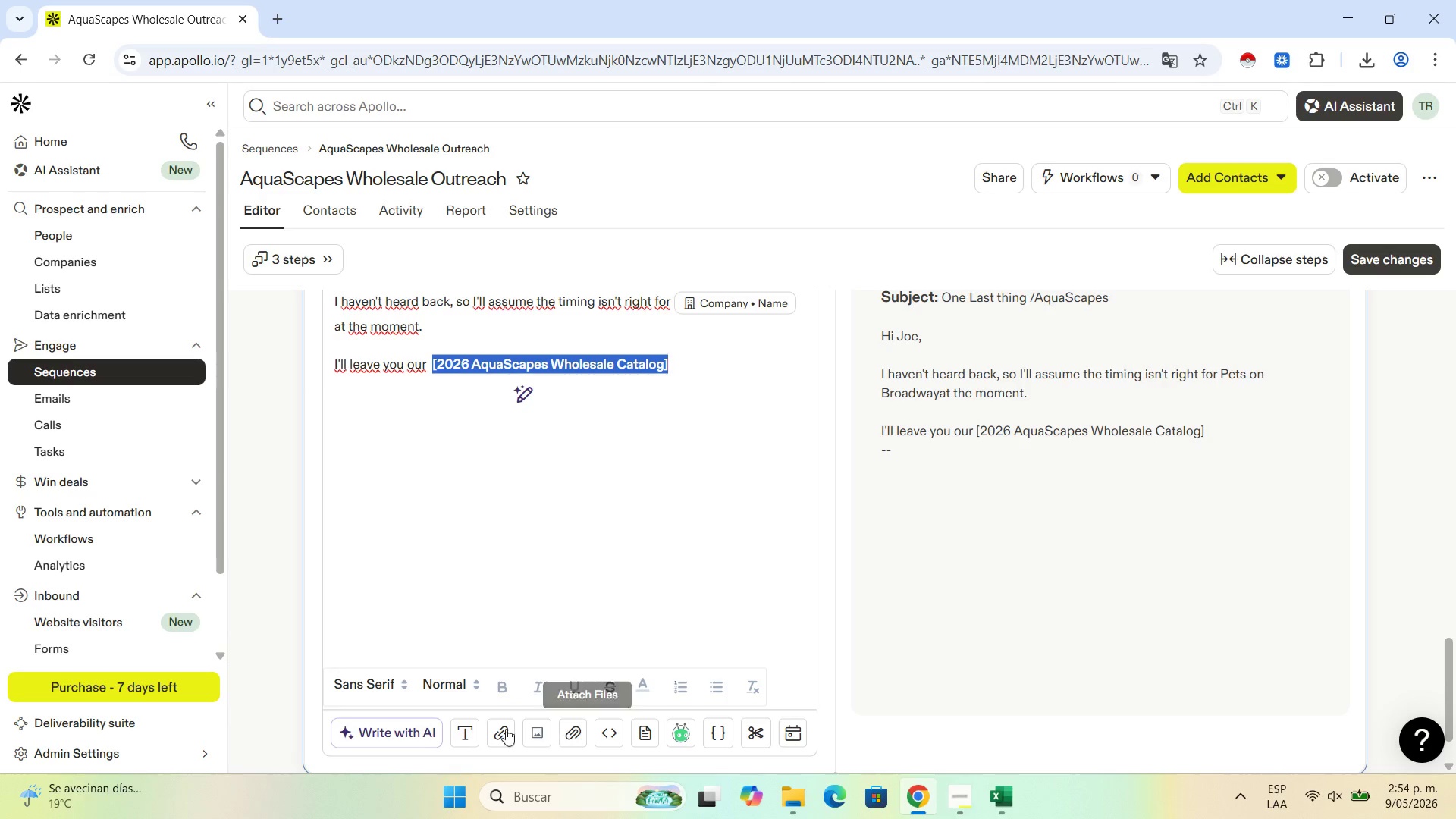 
left_click([494, 729])
 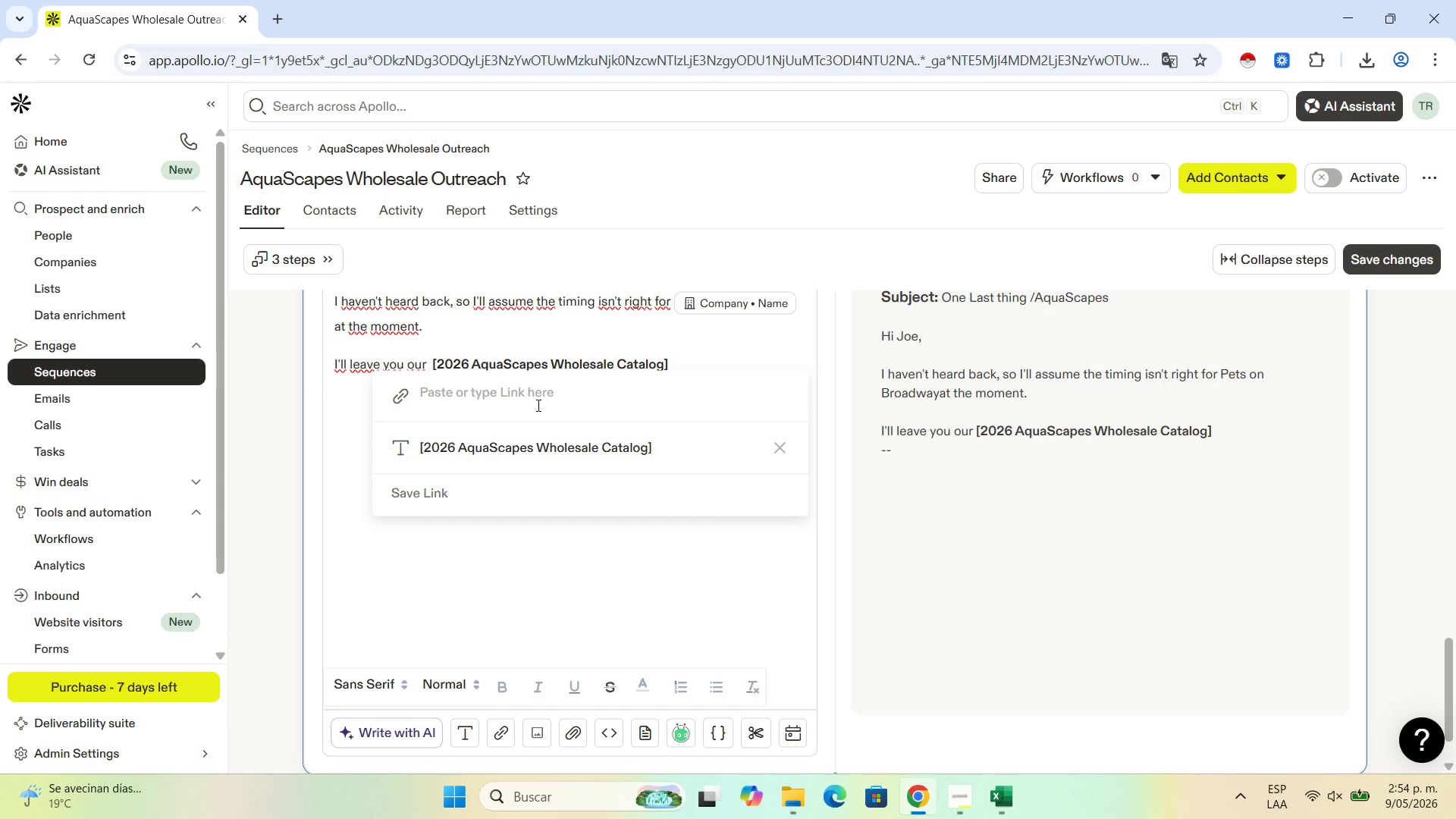 
type(gg)
key(Backspace)
type(oogle.com)
 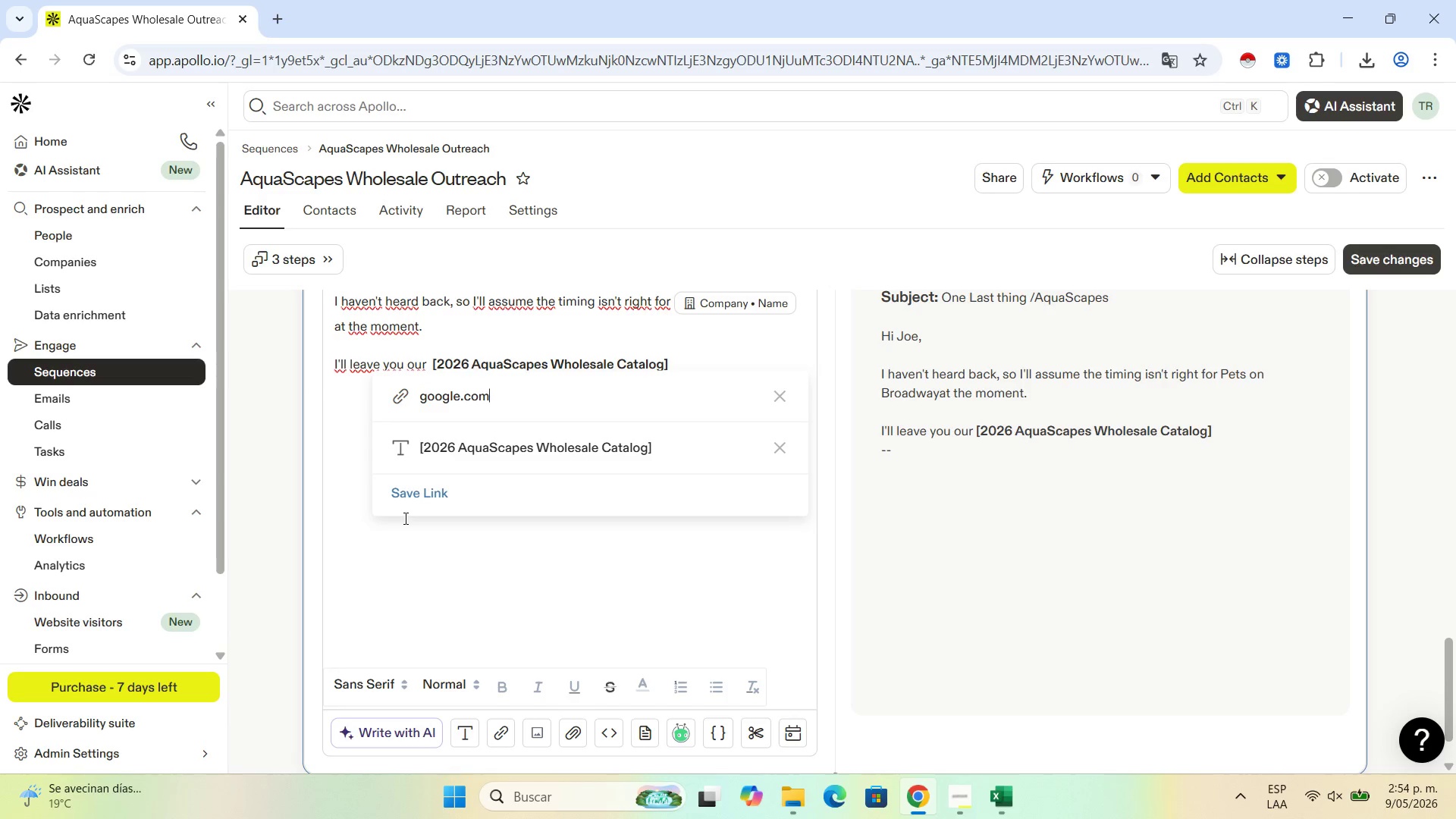 
left_click([416, 503])
 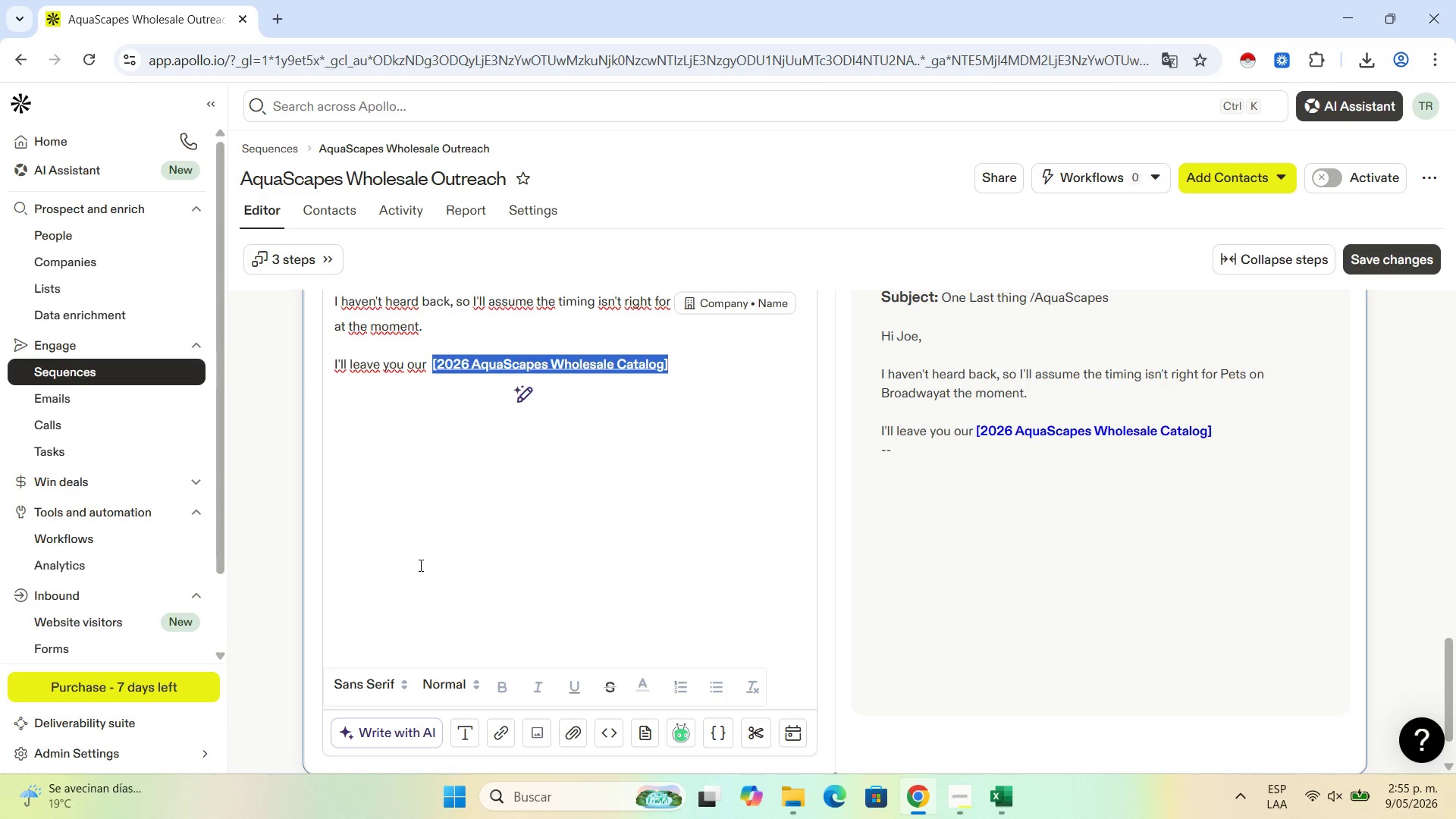 
wait(11.27)
 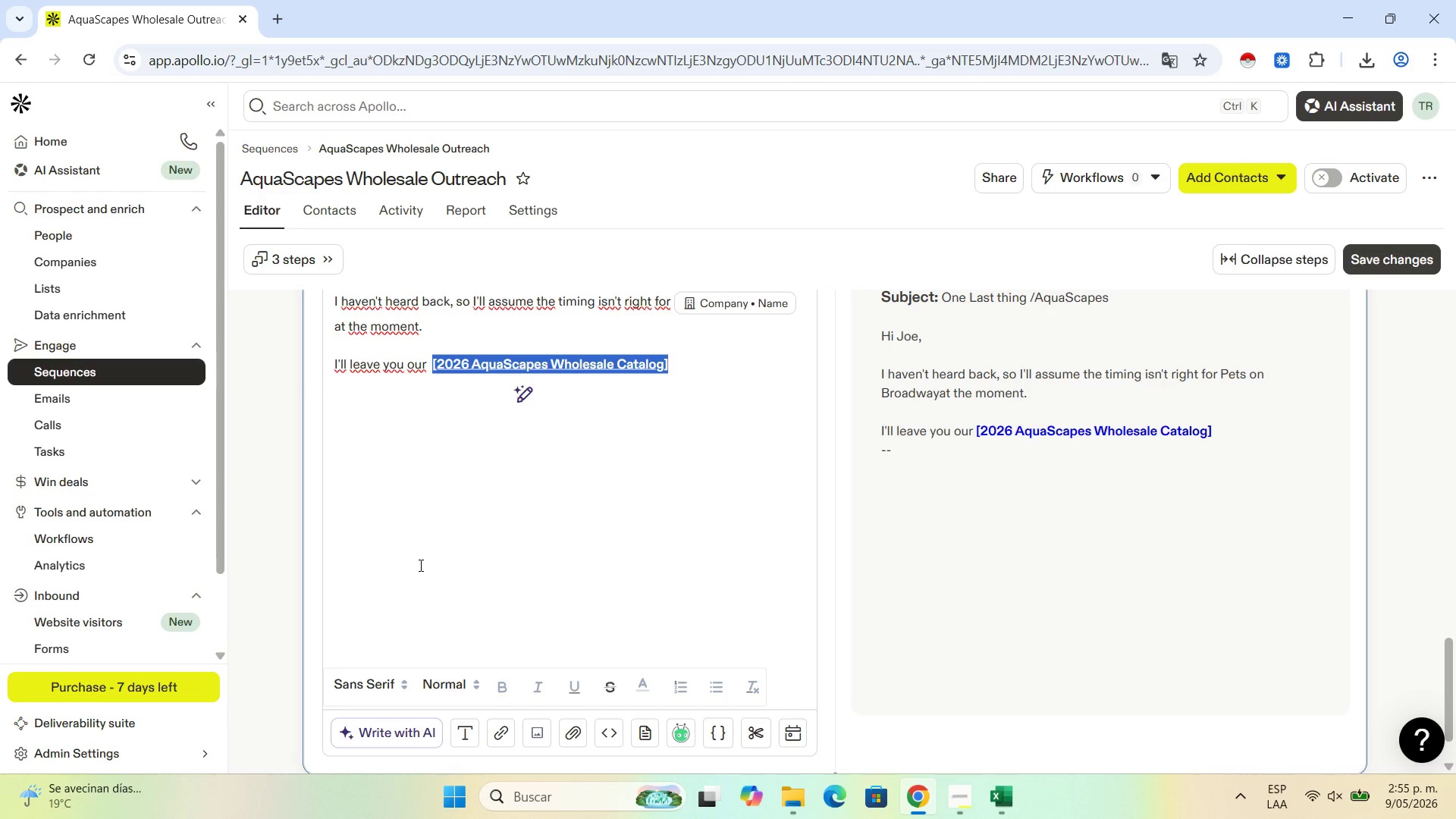 
left_click([689, 362])
 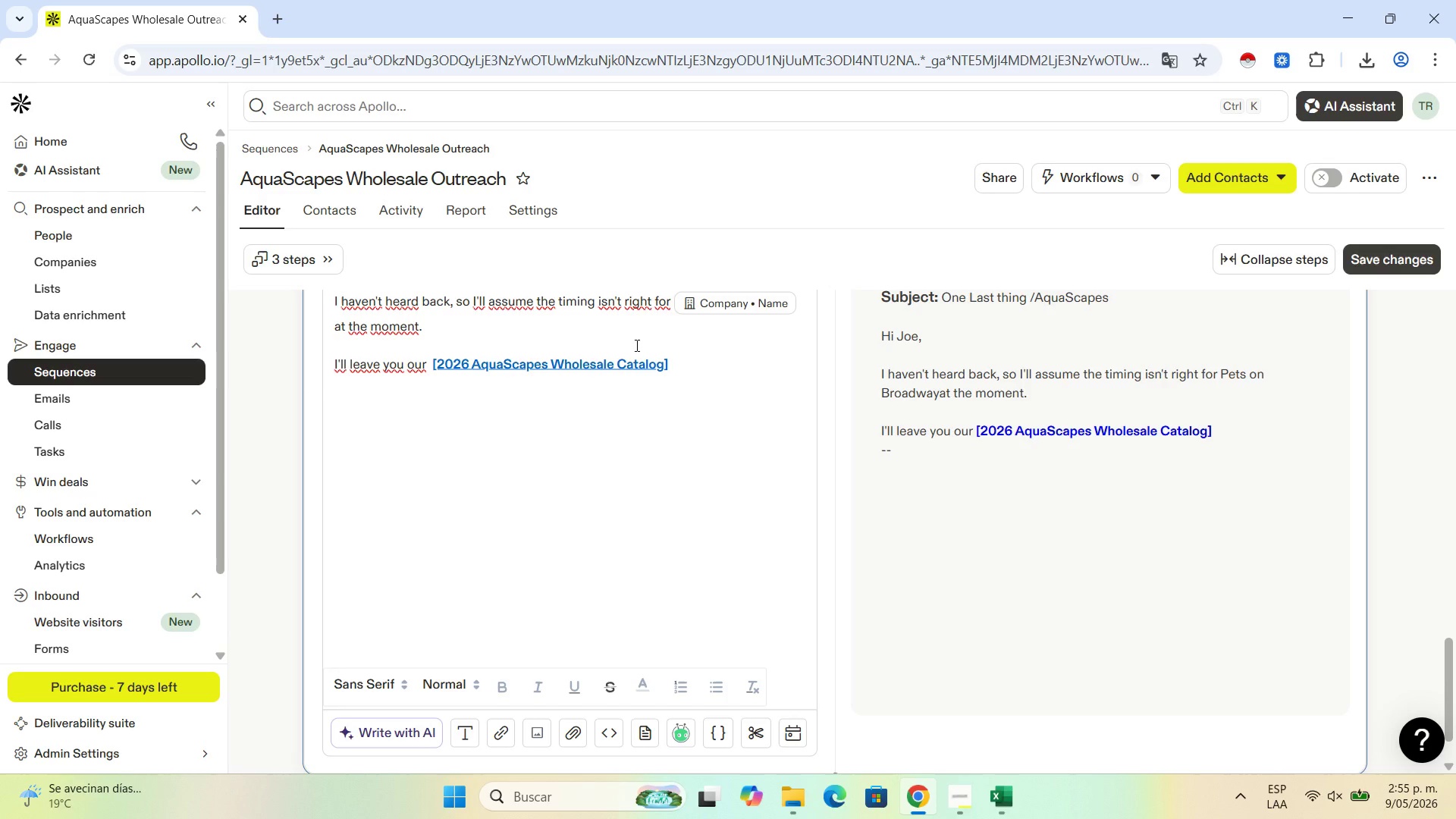 
key(Space)
 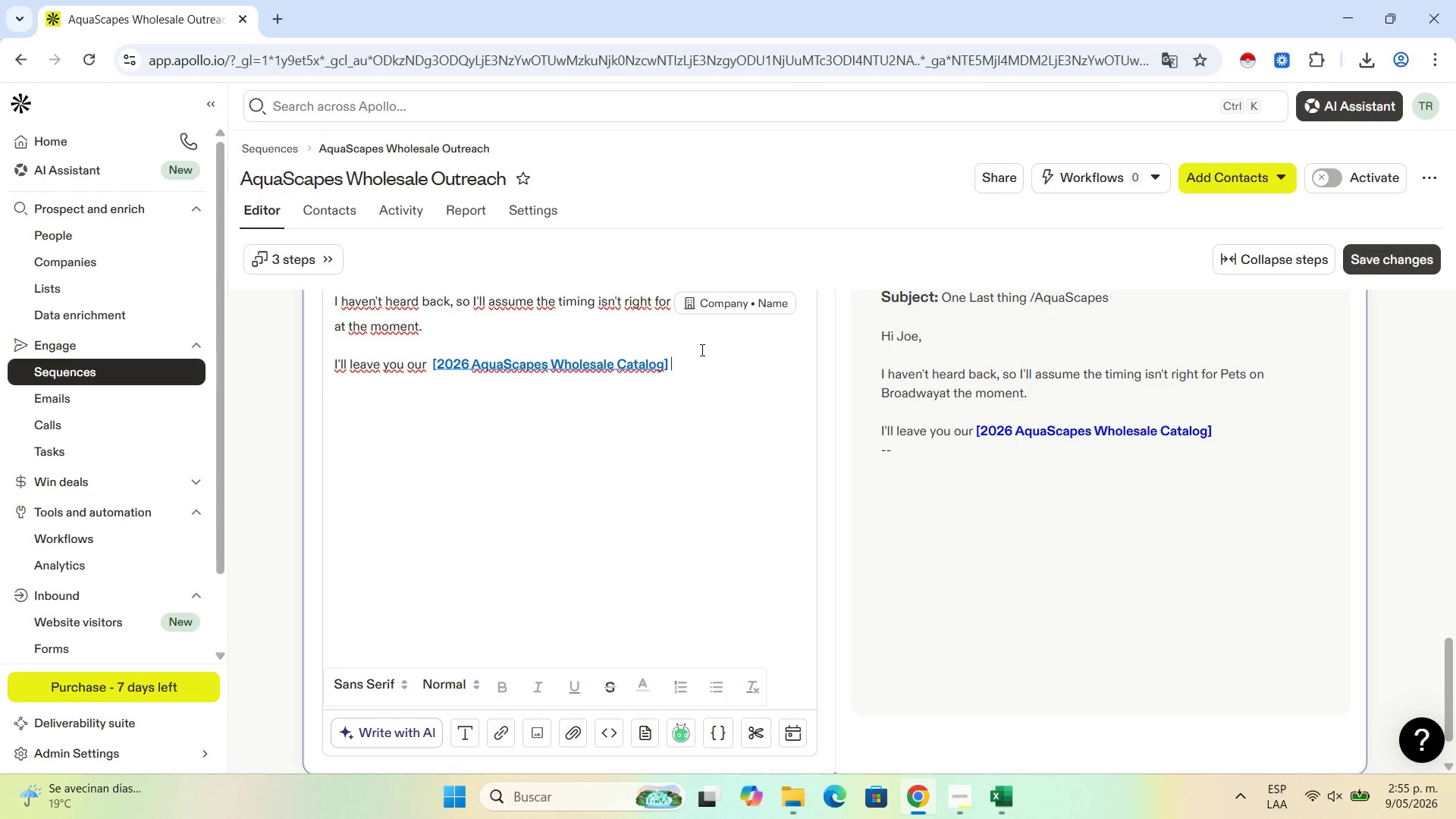 
wait(33.94)
 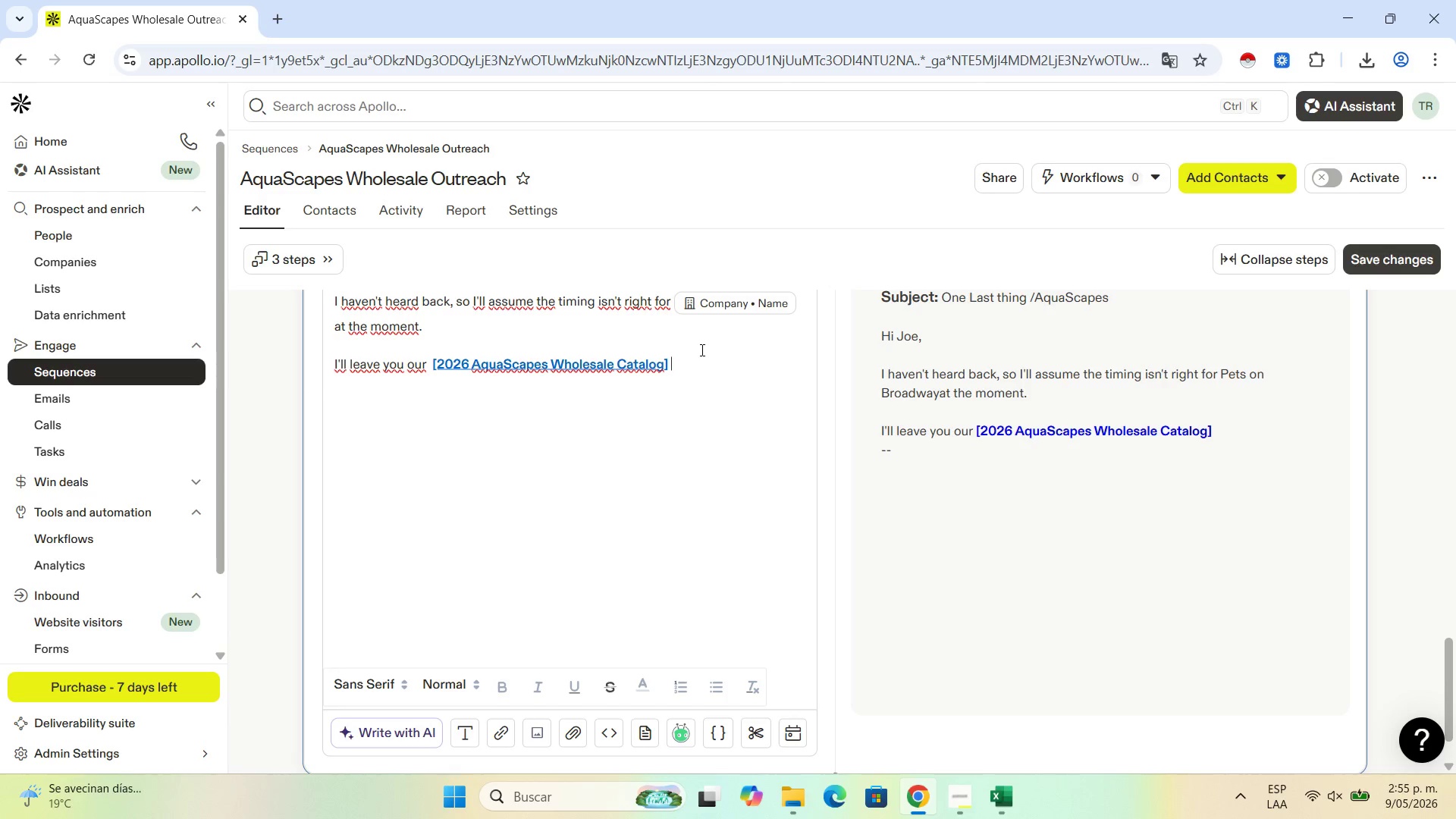 
type(just in case )
 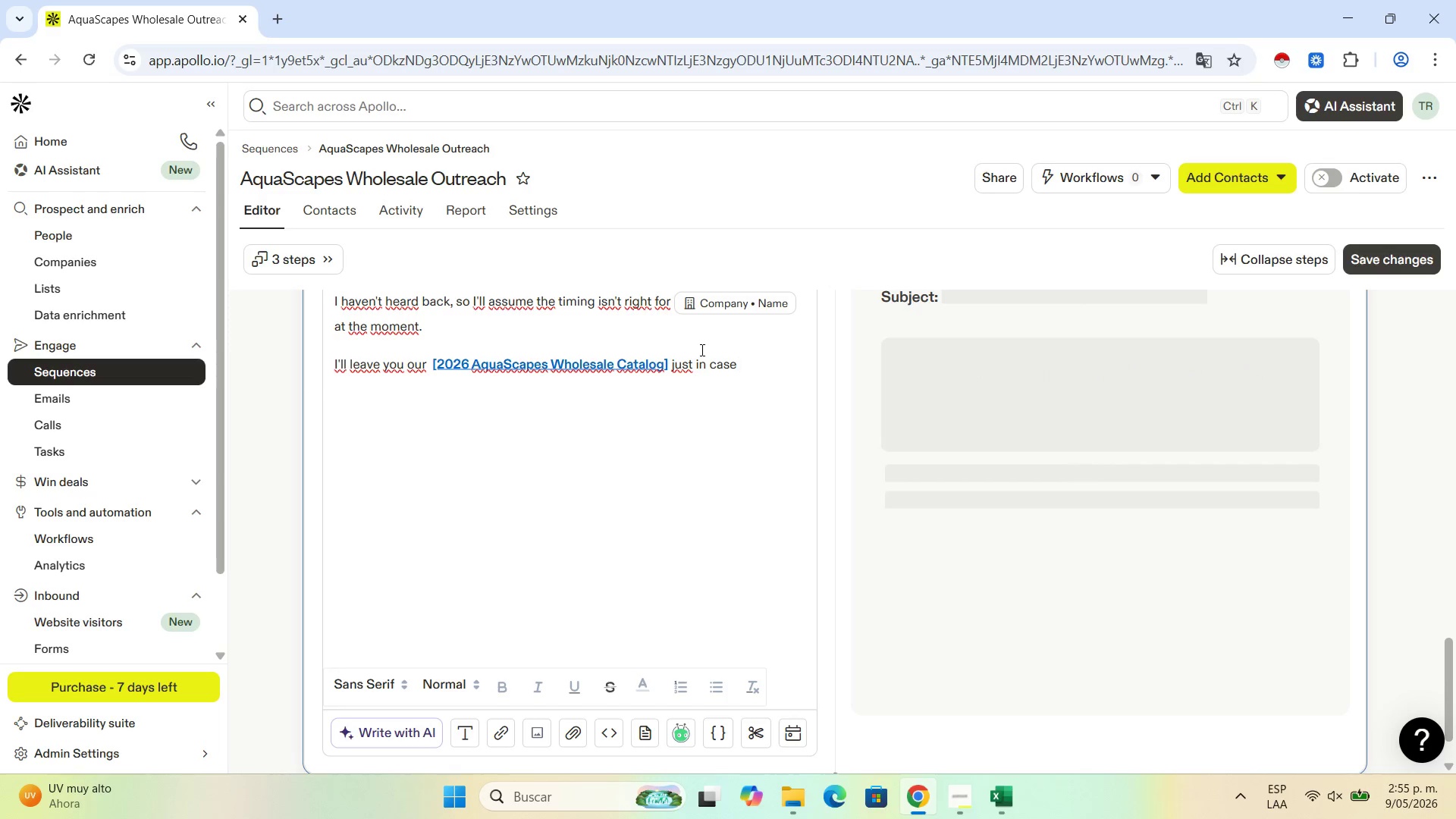 
type(you need to restock specialized aquascaping supplies )
 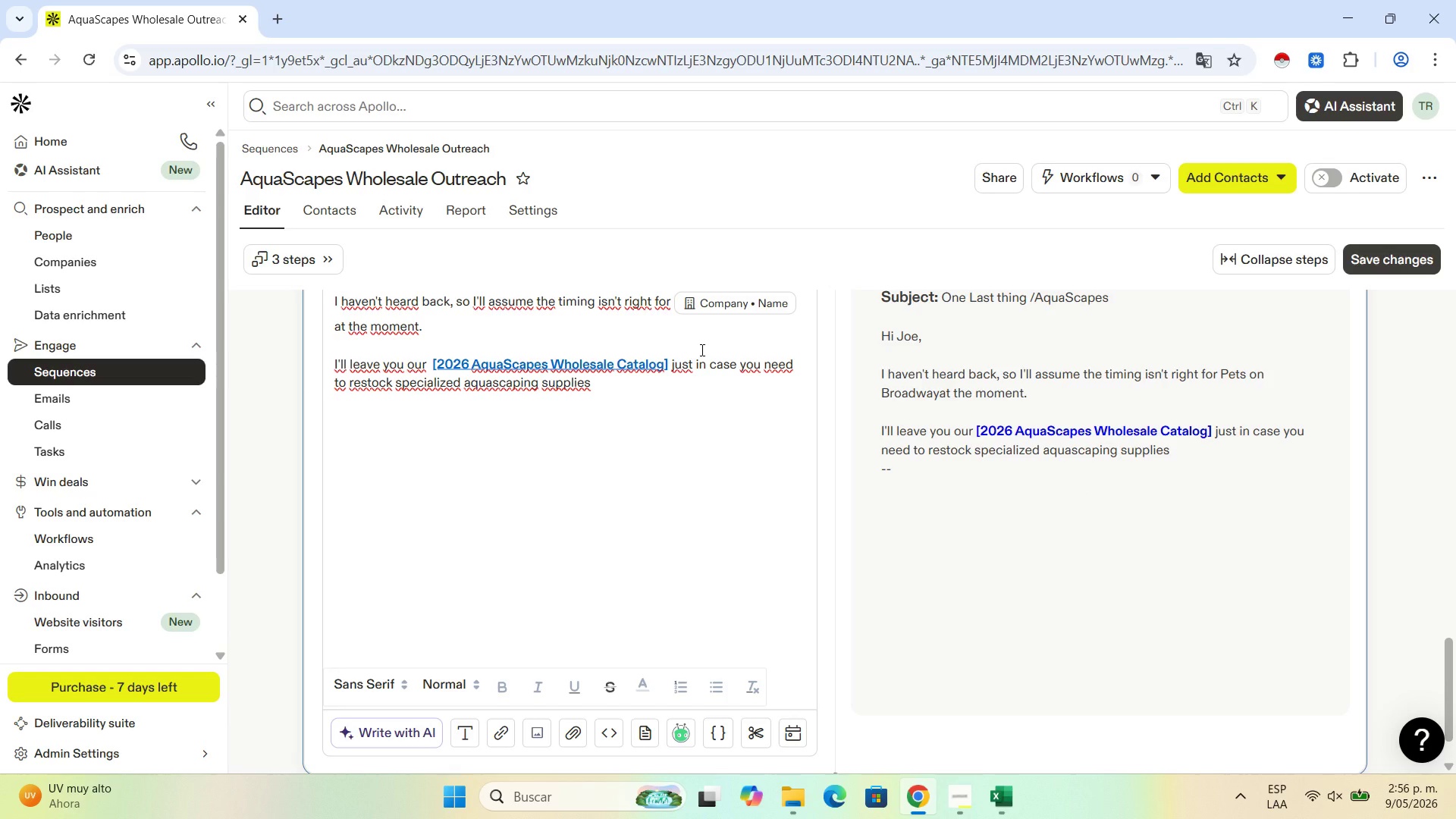 
wait(5.7)
 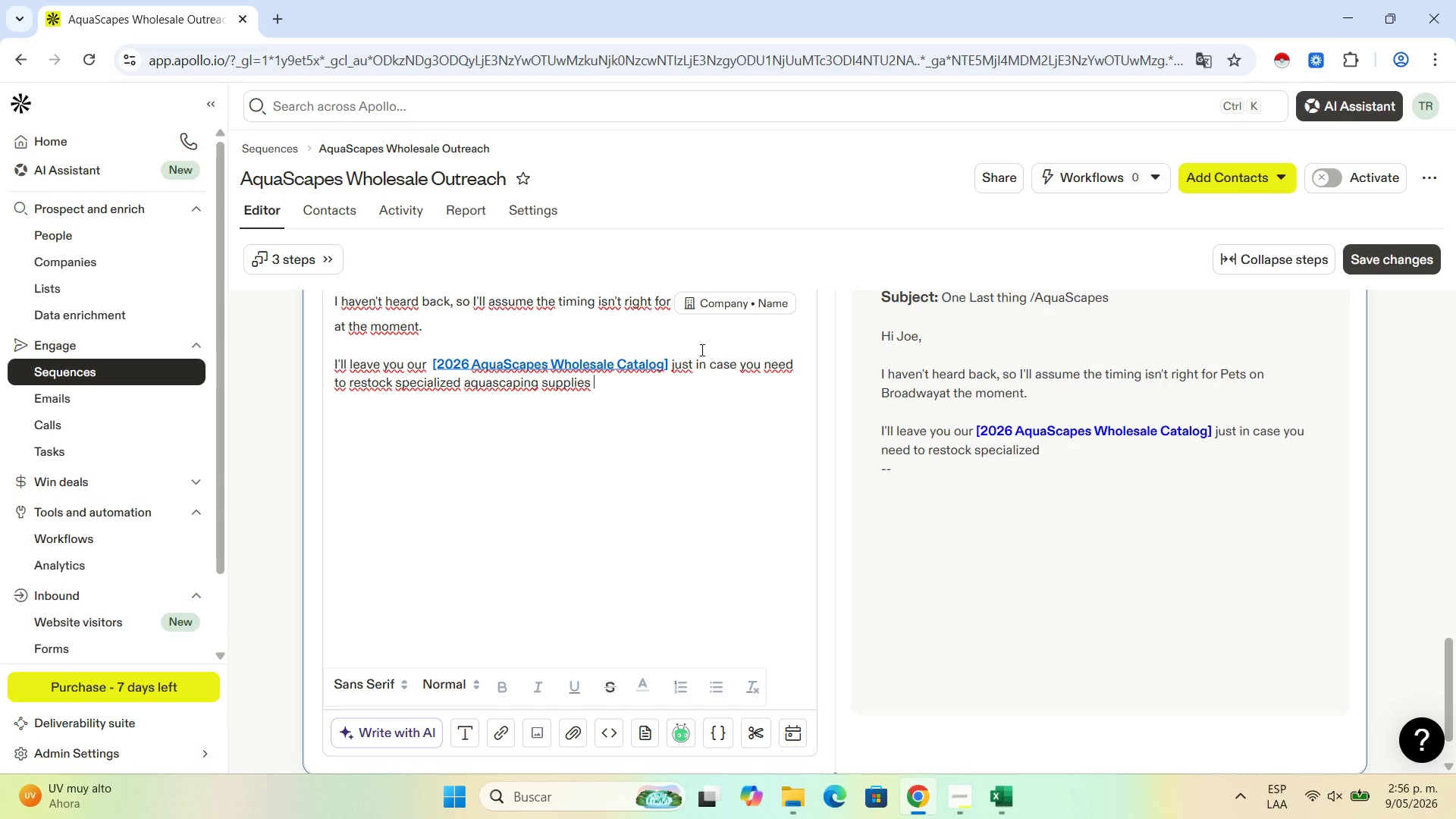 
type(in the fur)
key(Backspace)
type(ture.)
 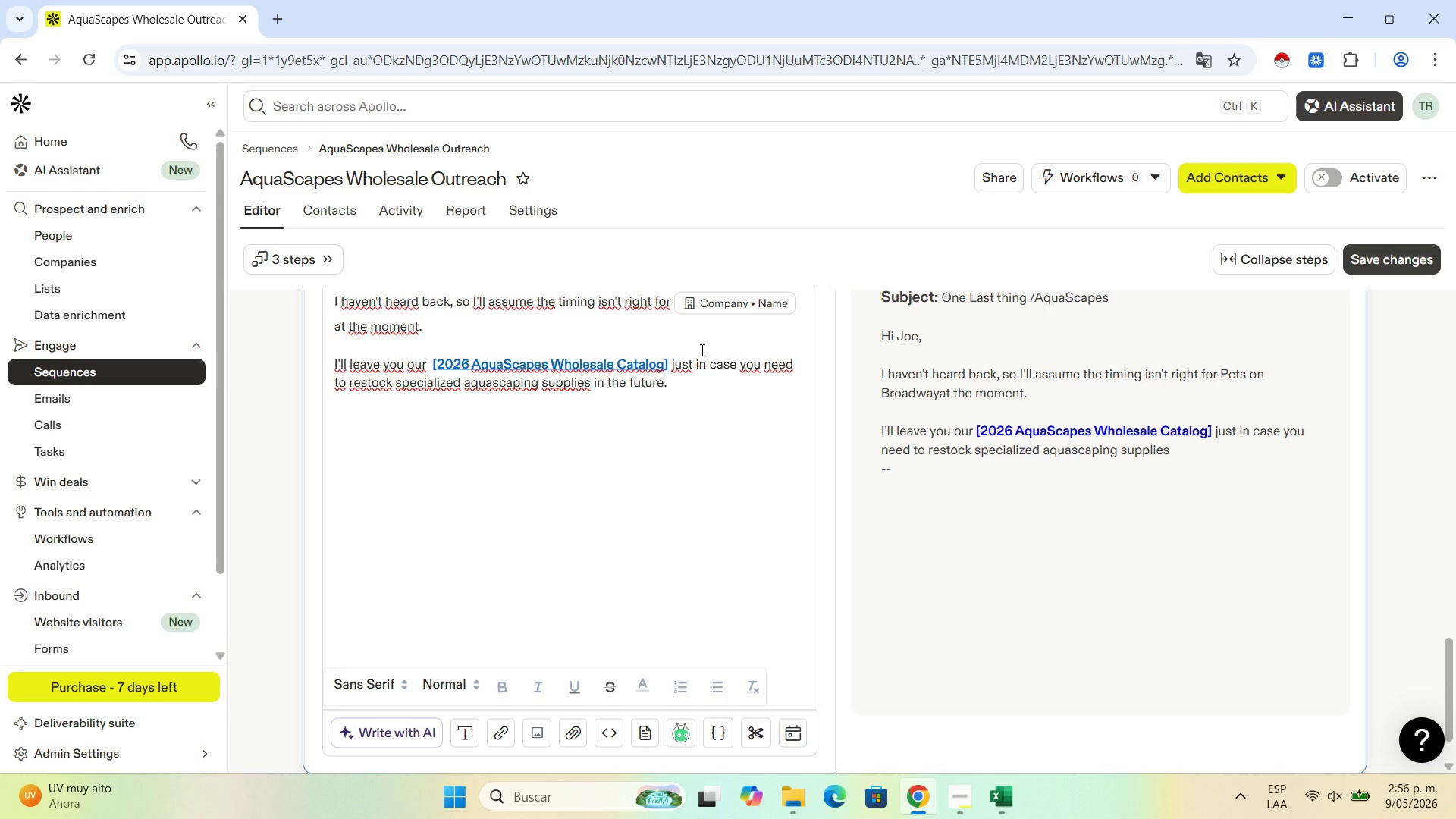 
key(Enter)
 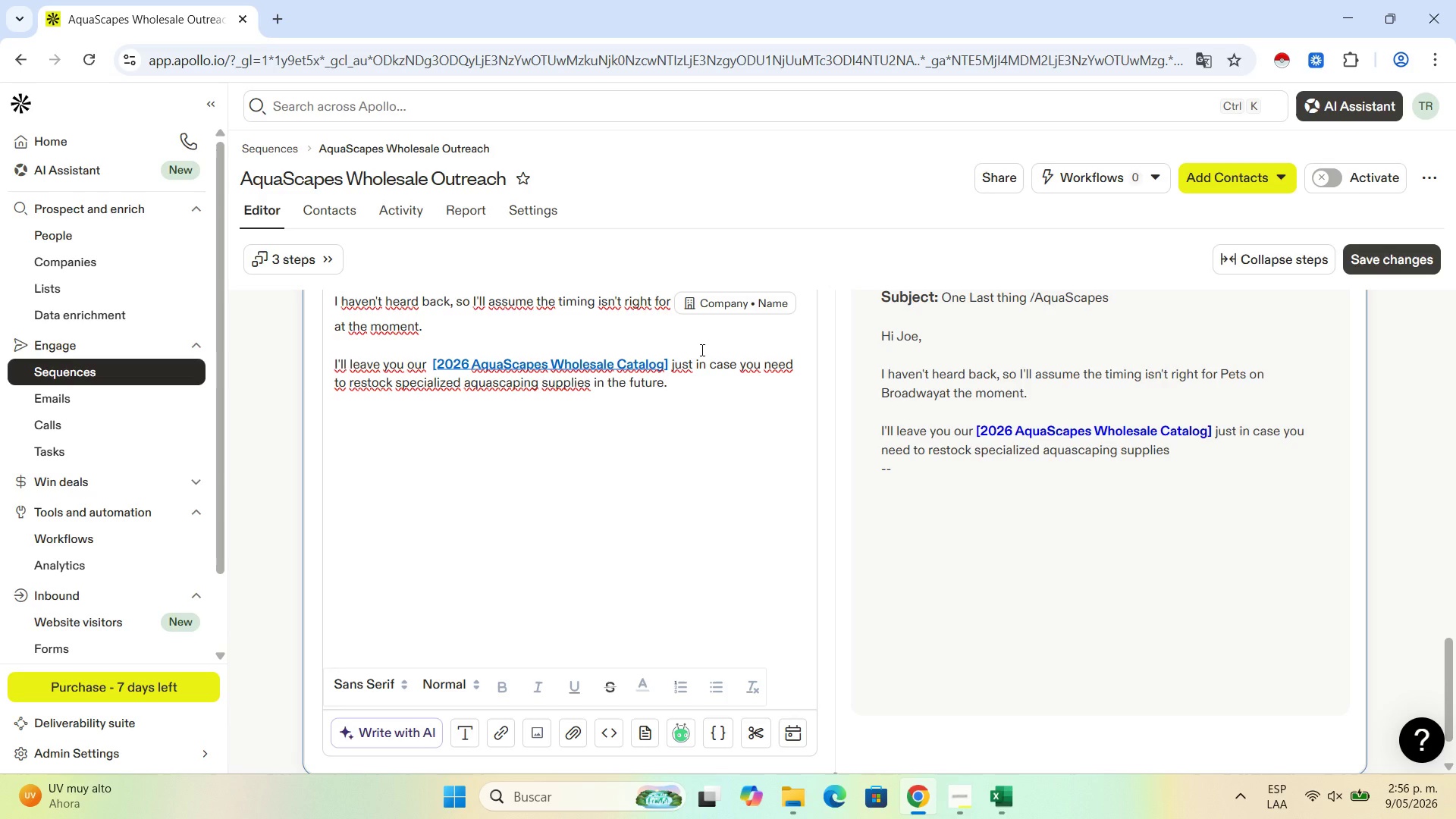 
key(Enter)
 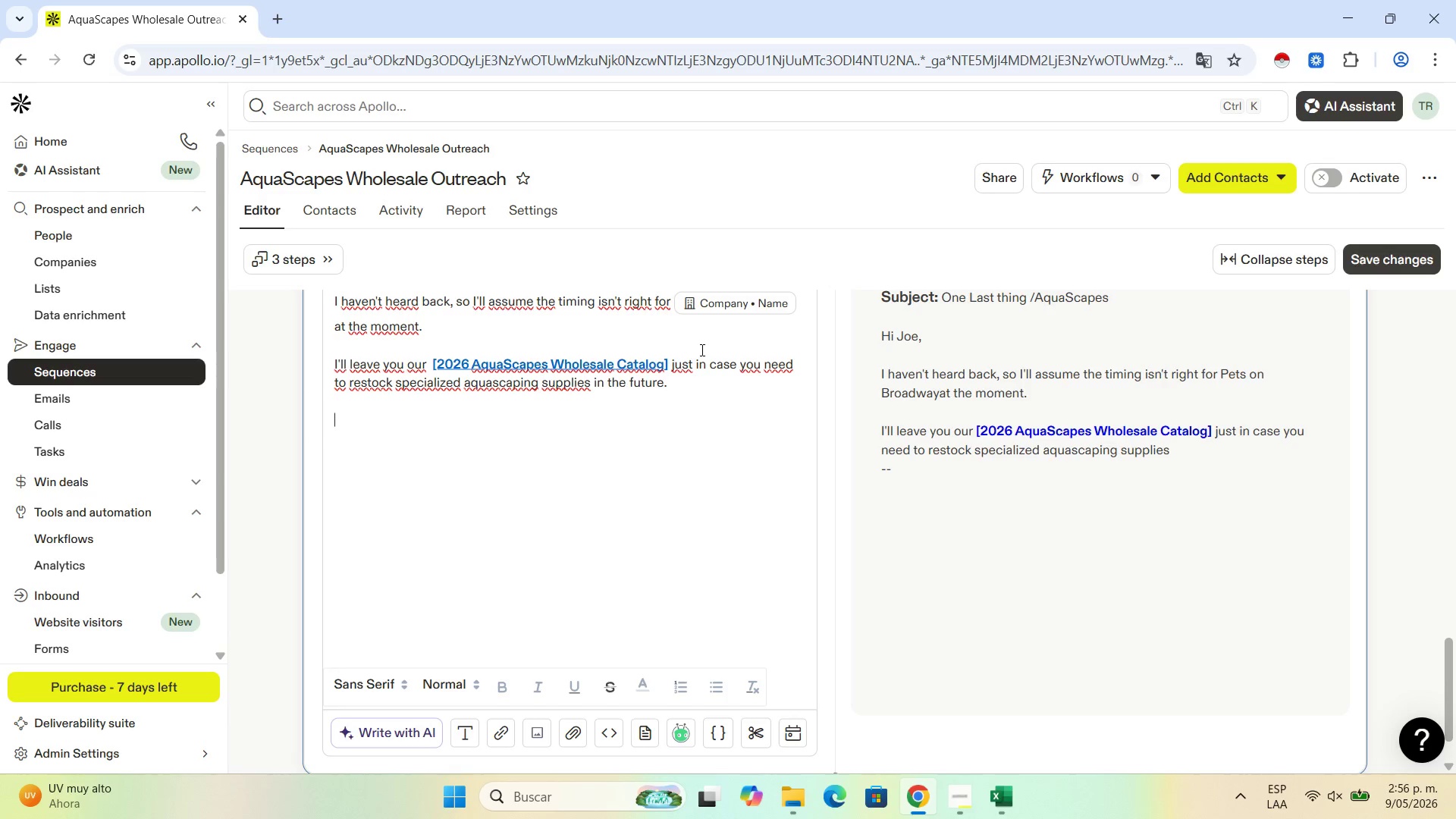 
type(If anything )
 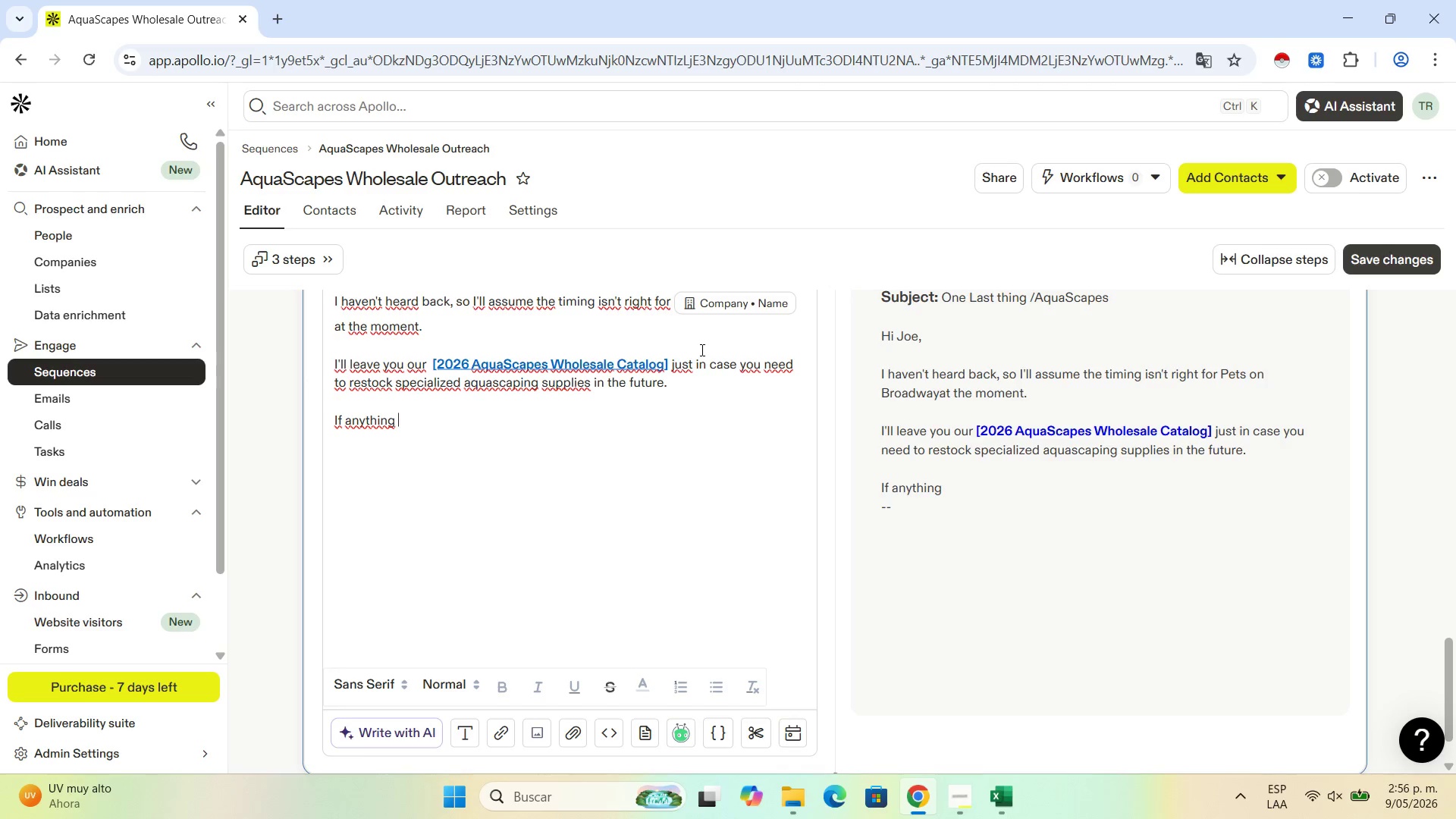 
wait(16.89)
 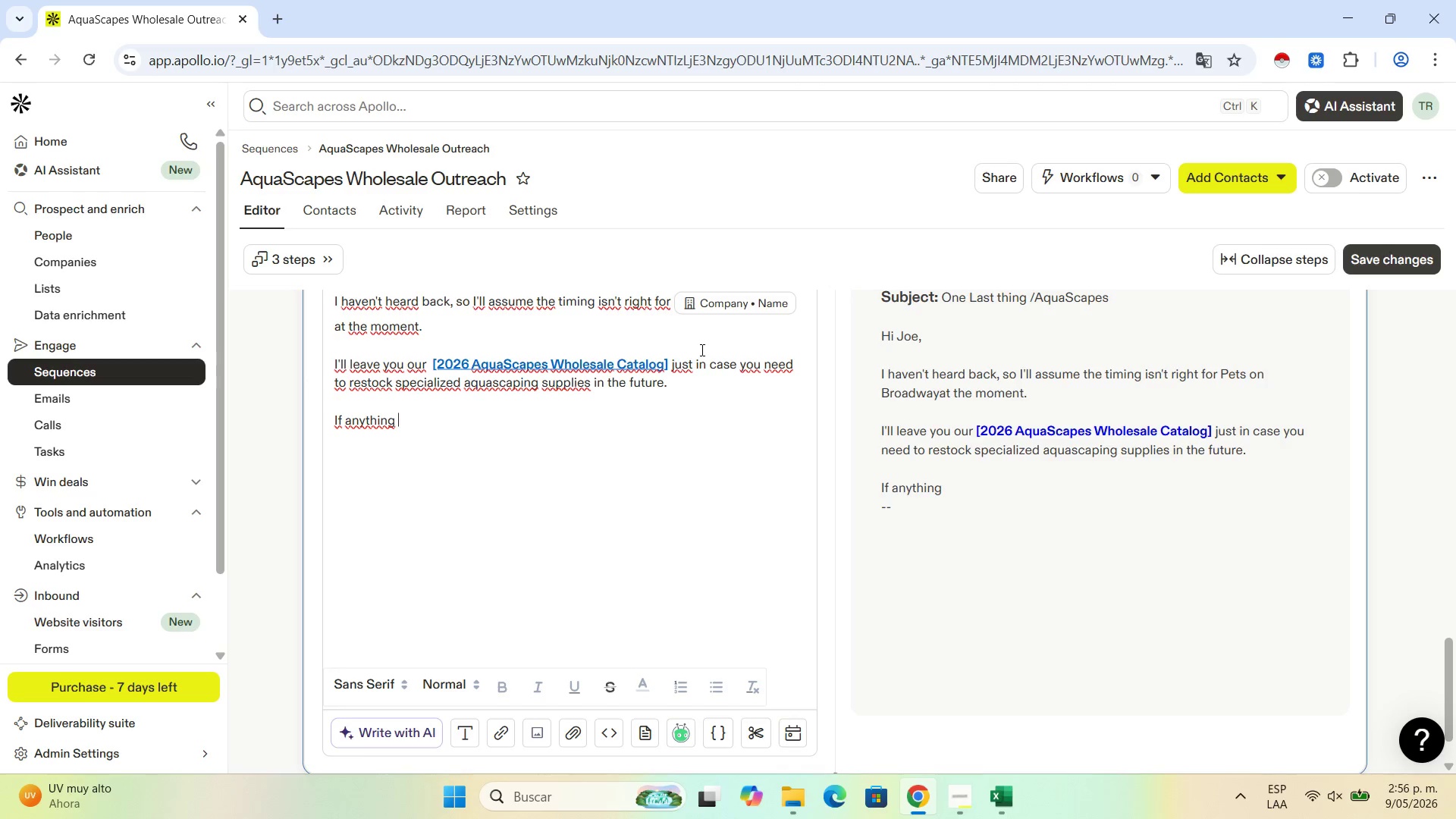 
type(changes )
key(Backspace)
type(, feel free to reach )
 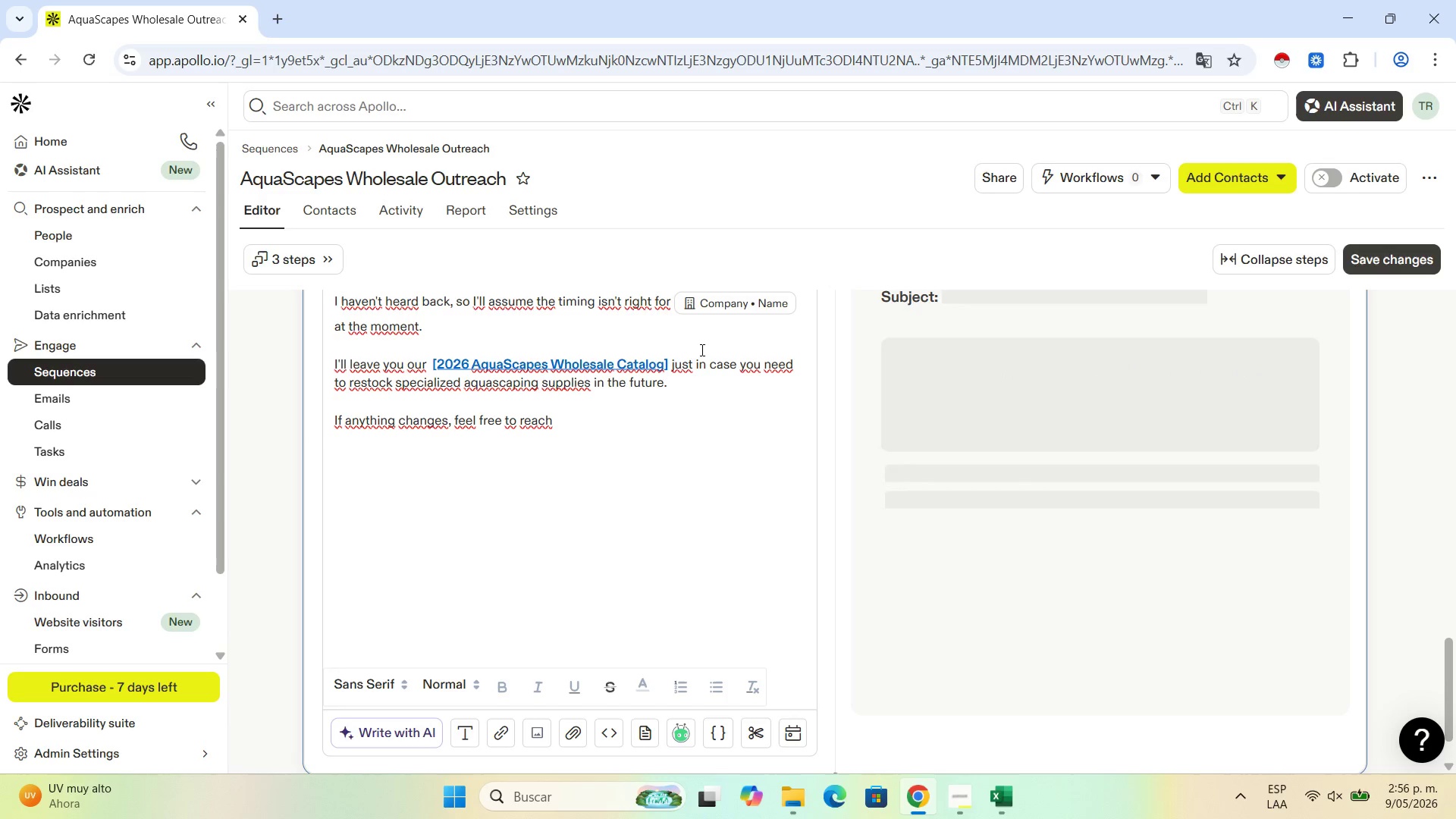 
type(out)
 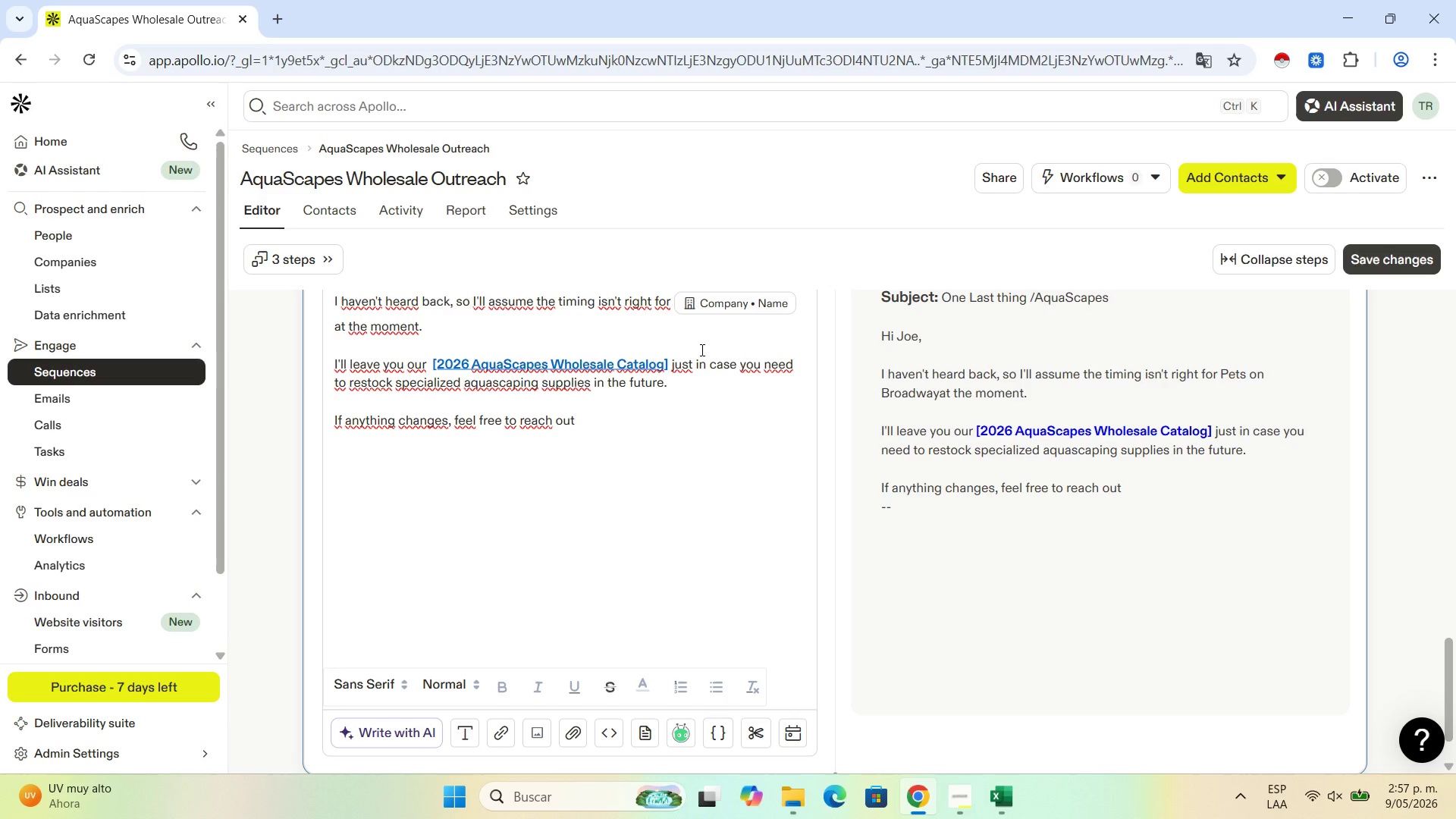 
wait(16.2)
 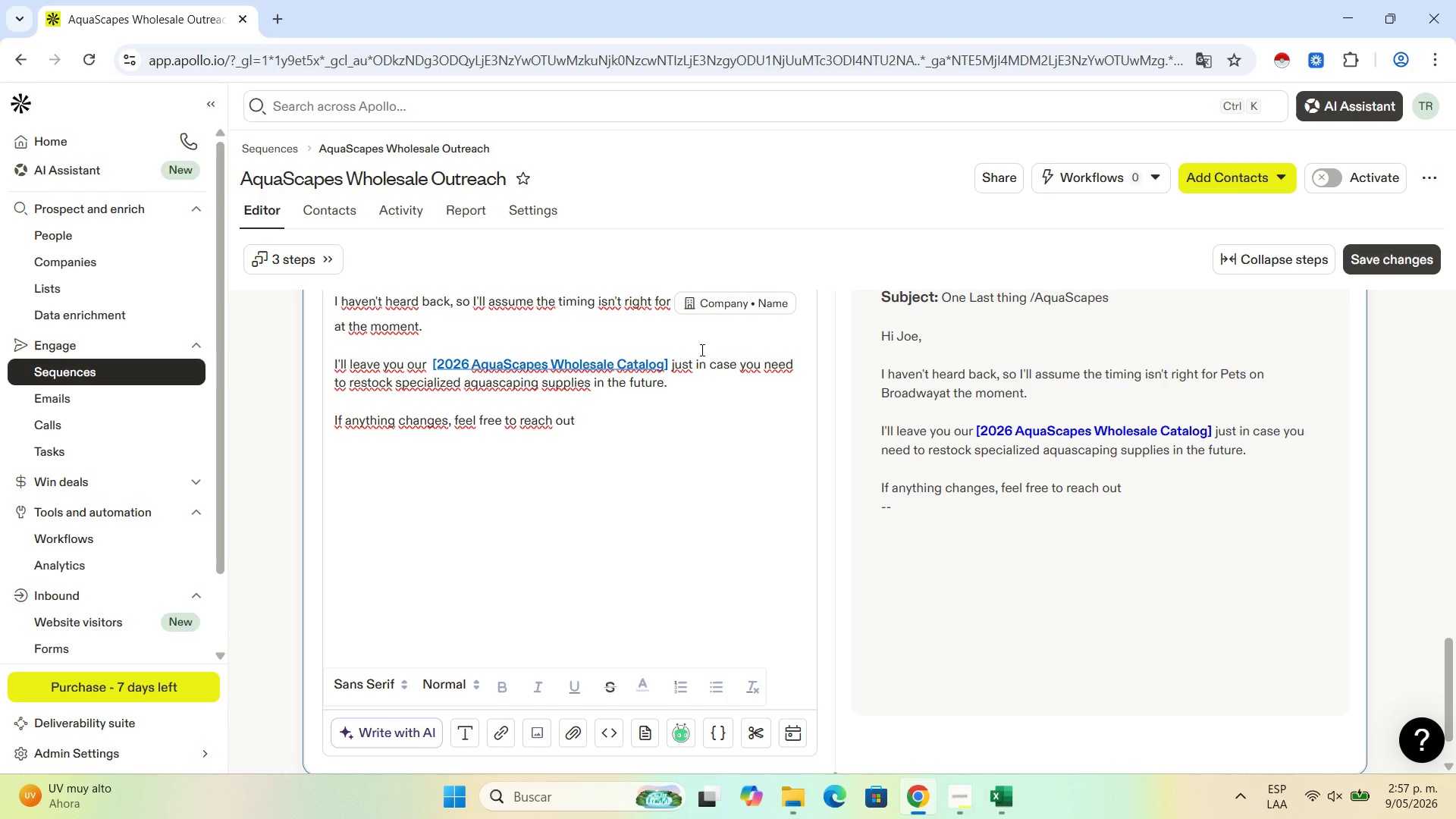 
type(. I[d love to help you )
 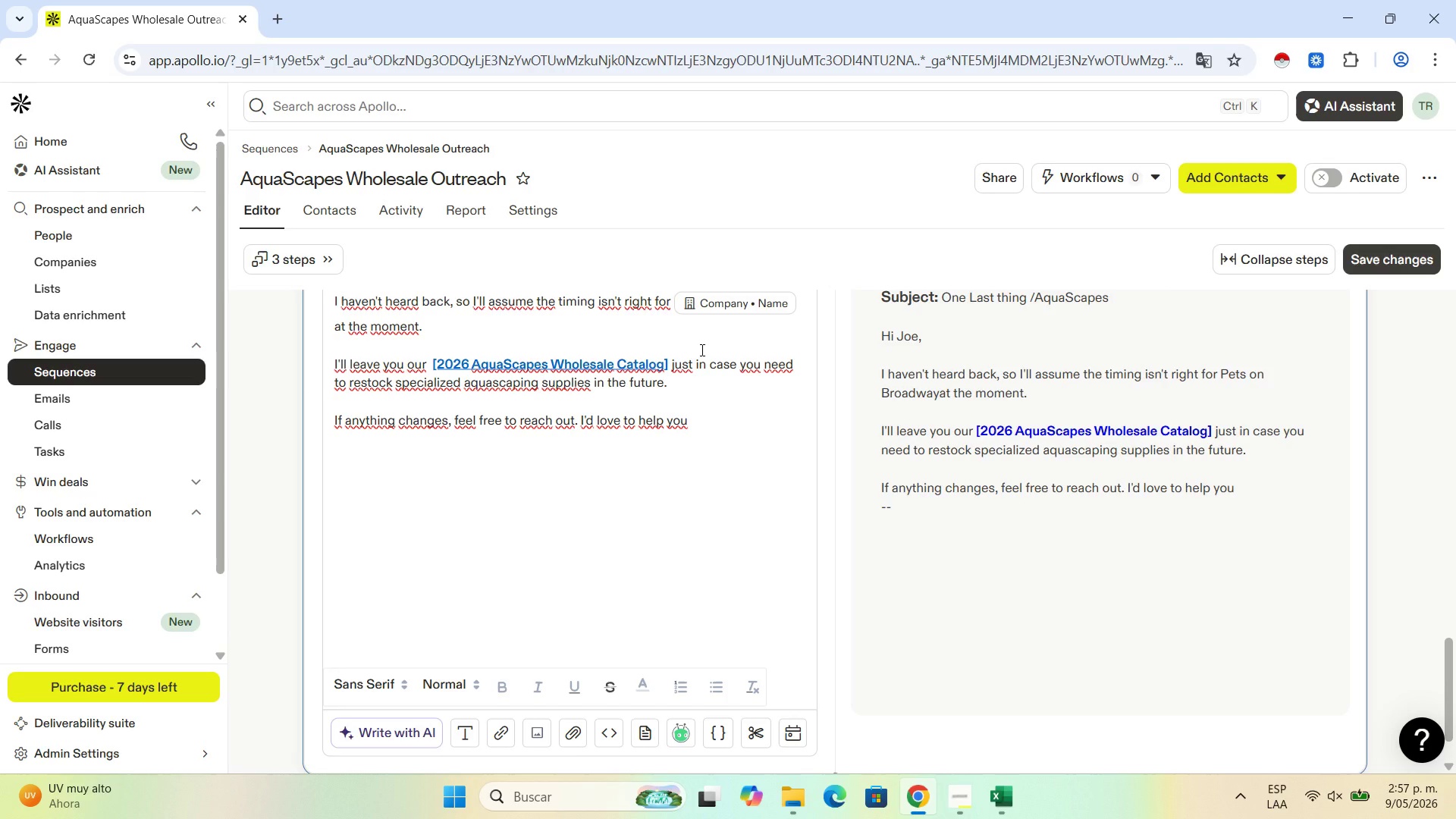 
wait(6.78)
 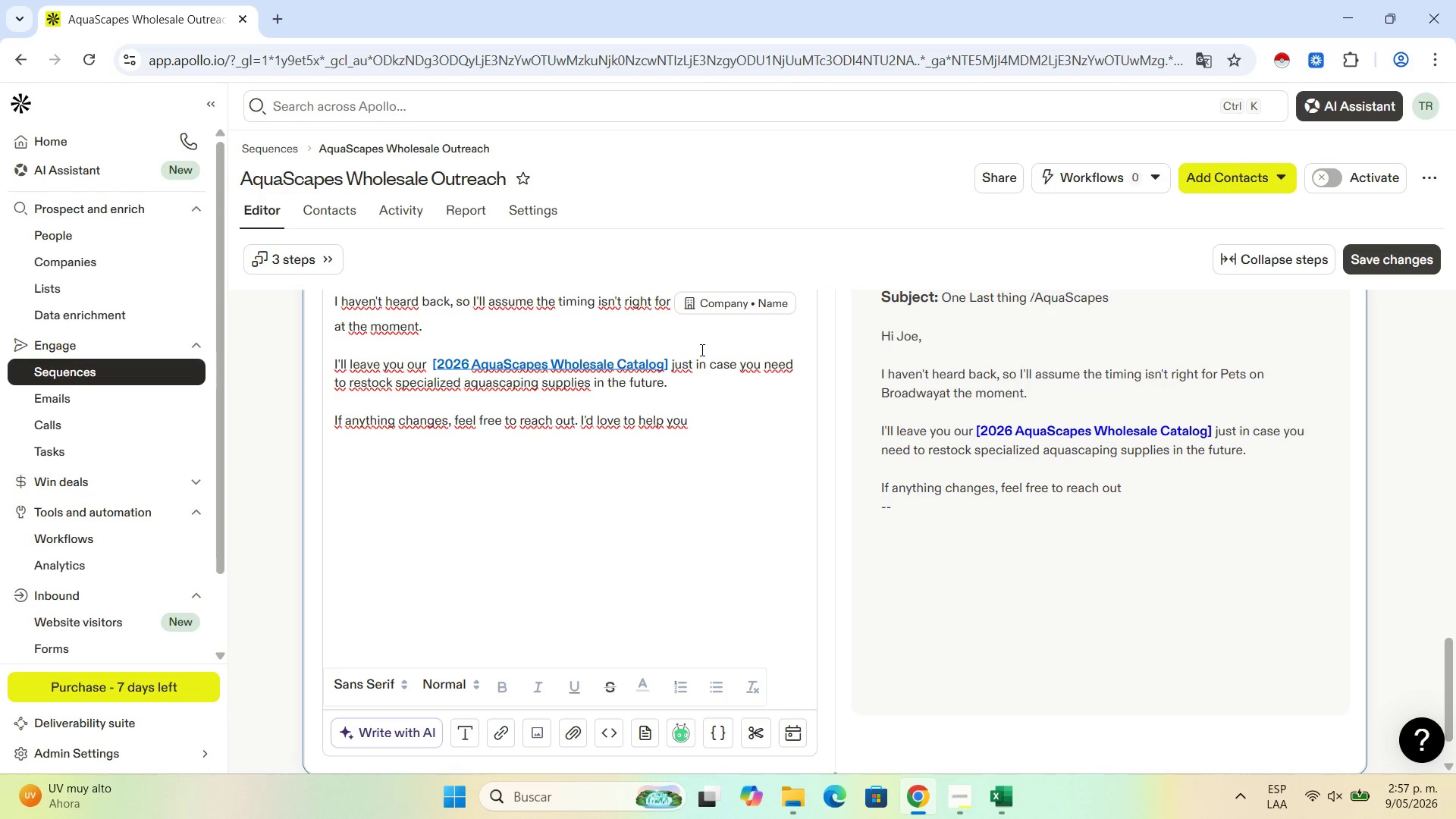 
type(grow your aquatic section.)
 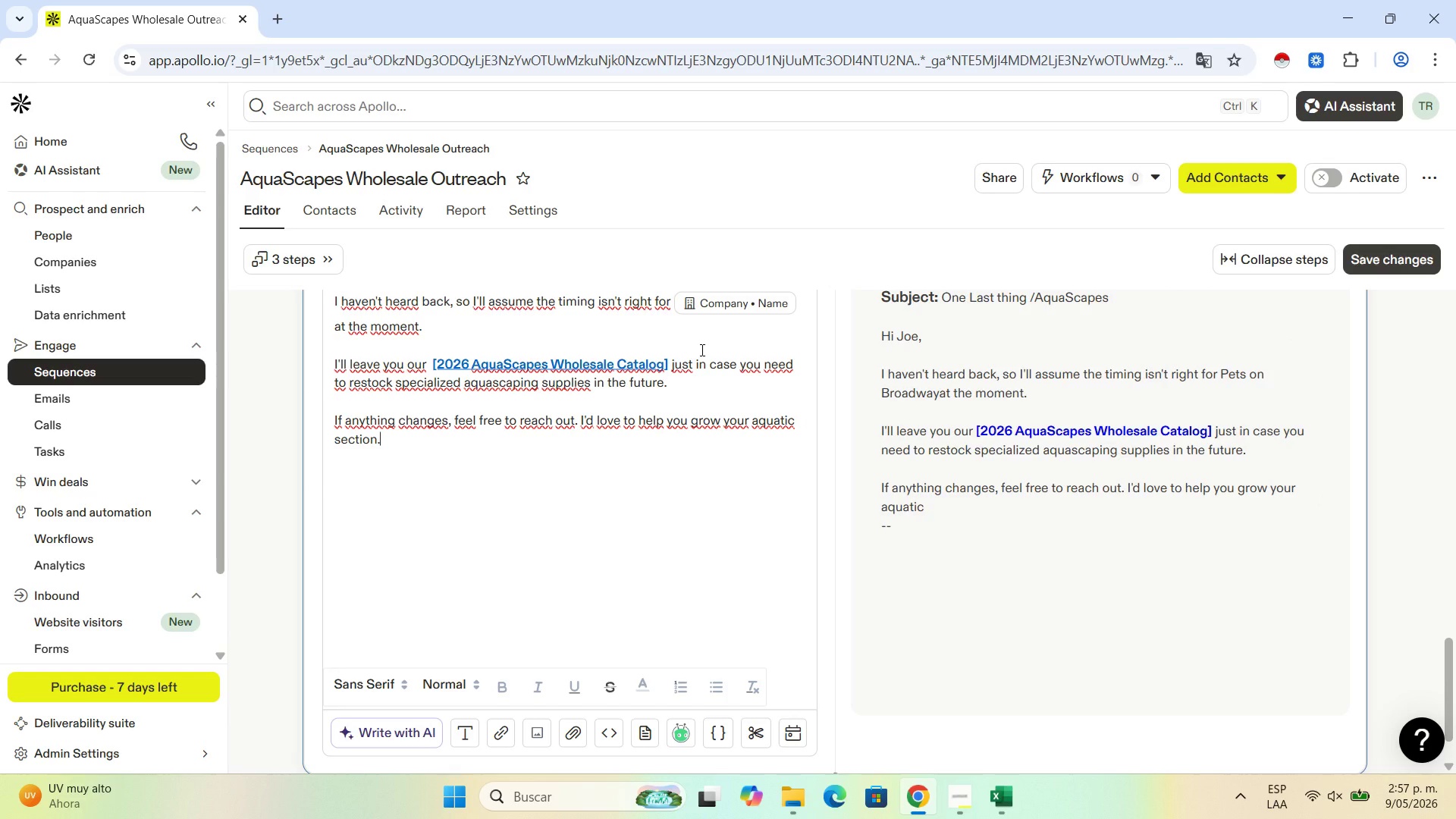 
key(Enter)
 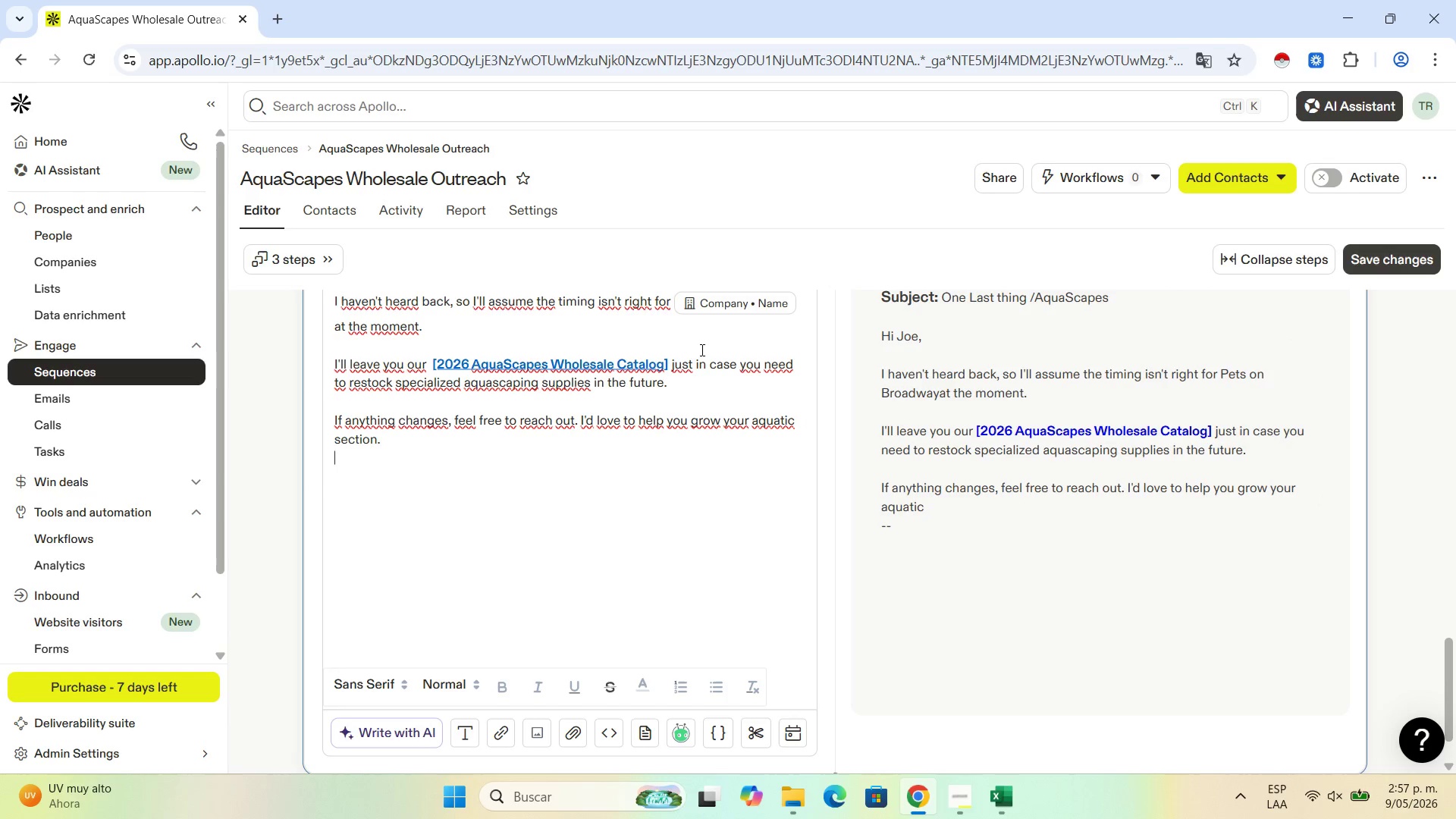 
key(Enter)
 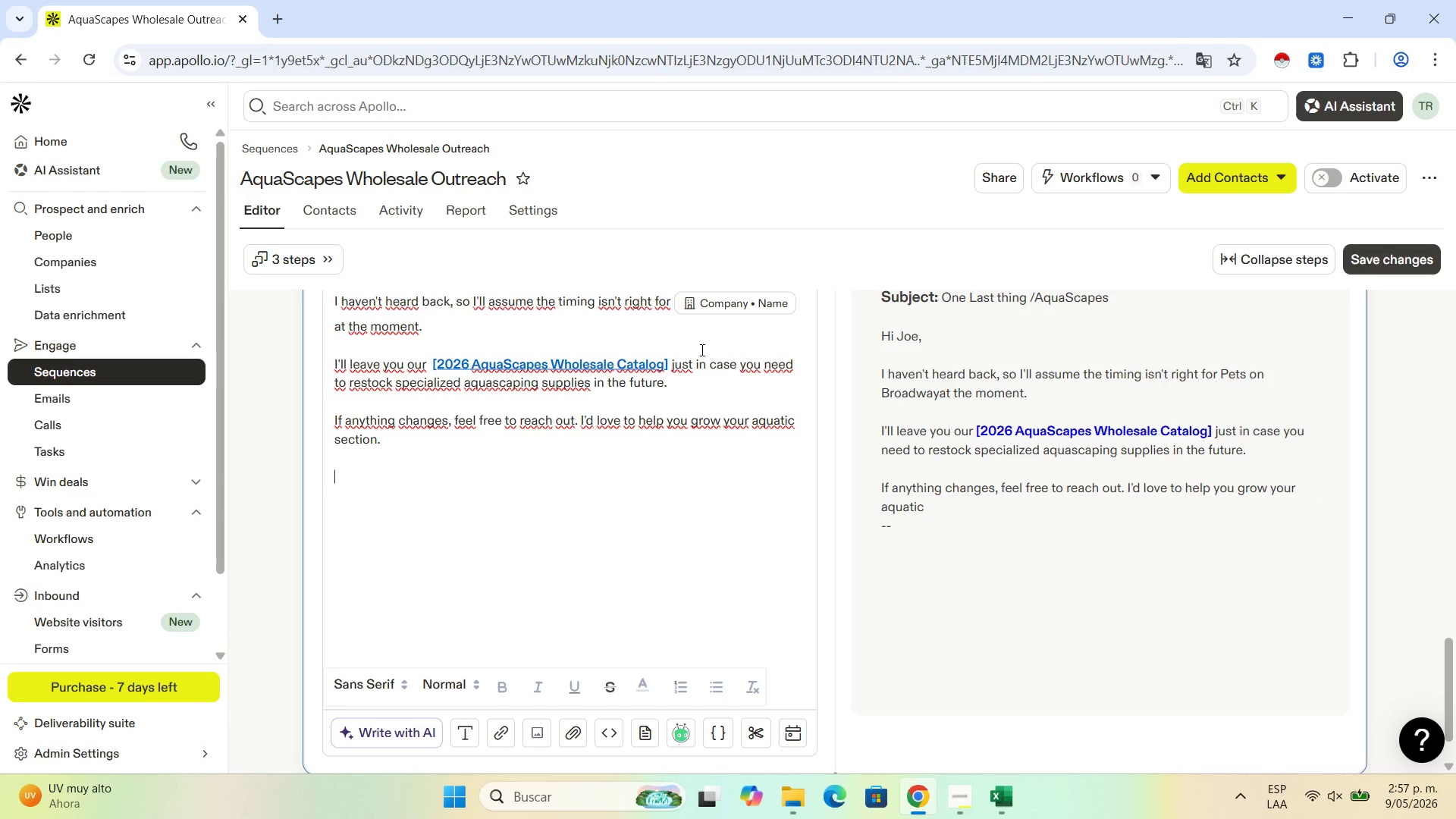 
type(All the best, )
key(Backspace)
 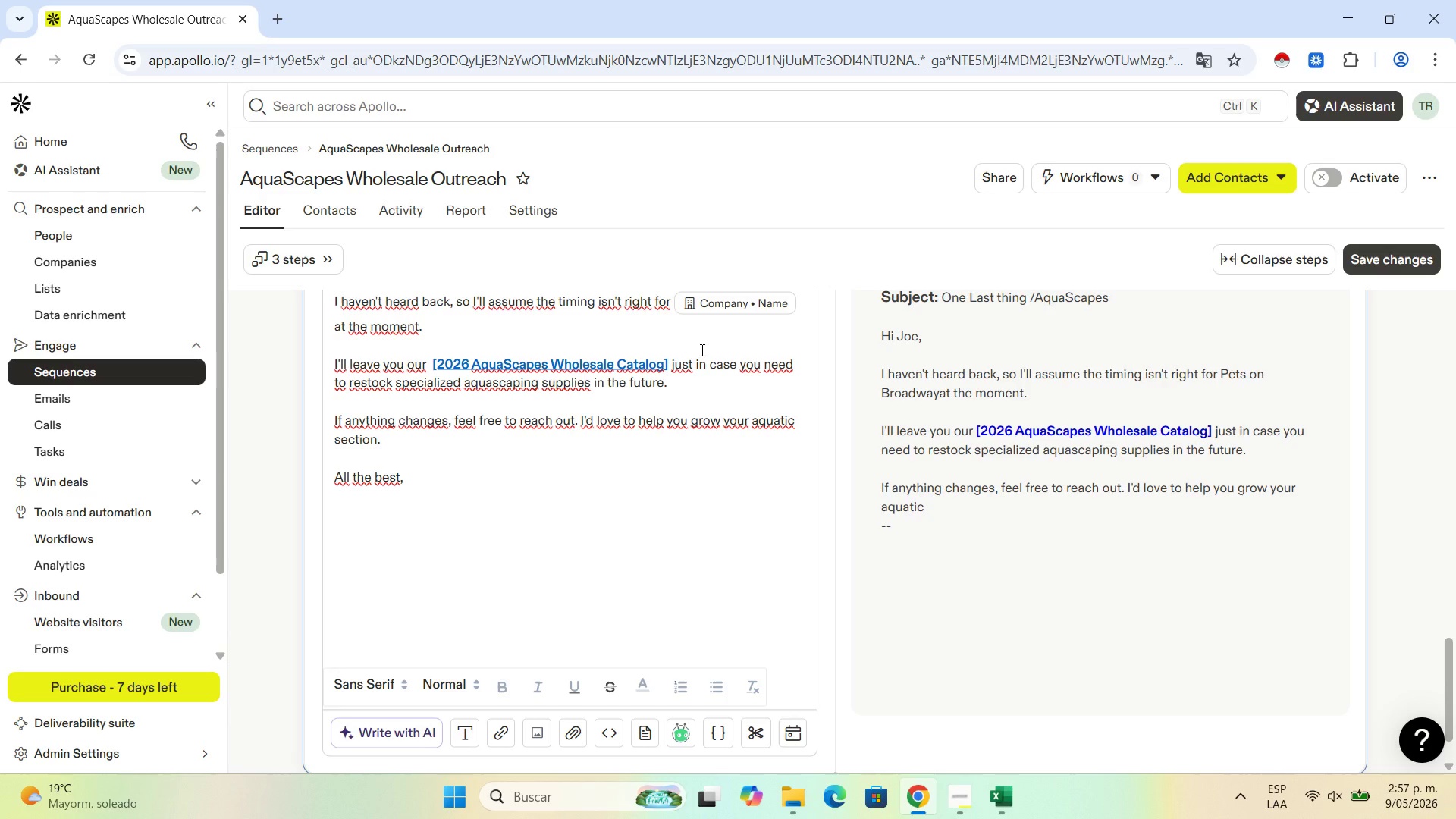 
key(Enter)
 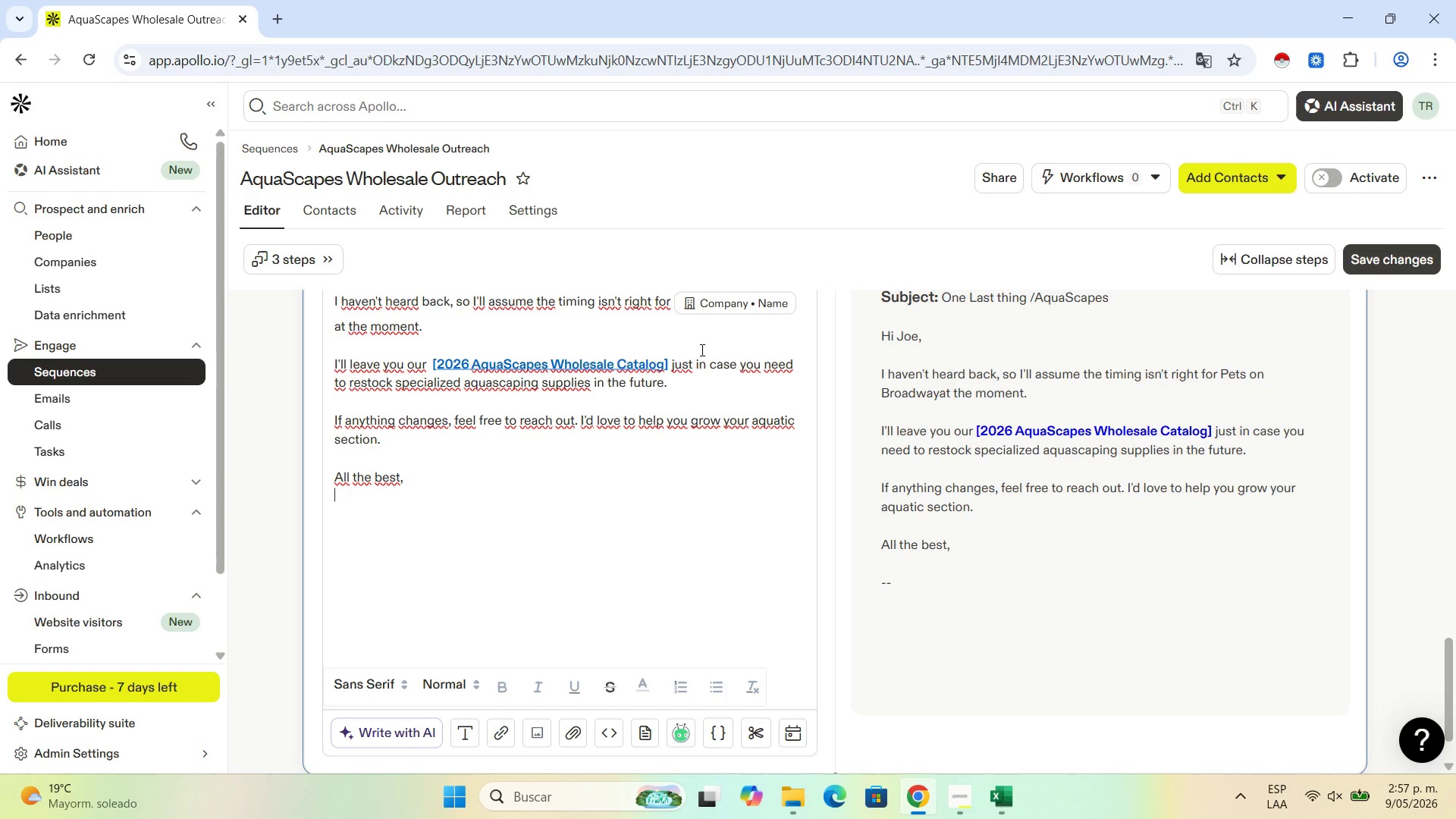 
wait(8.3)
 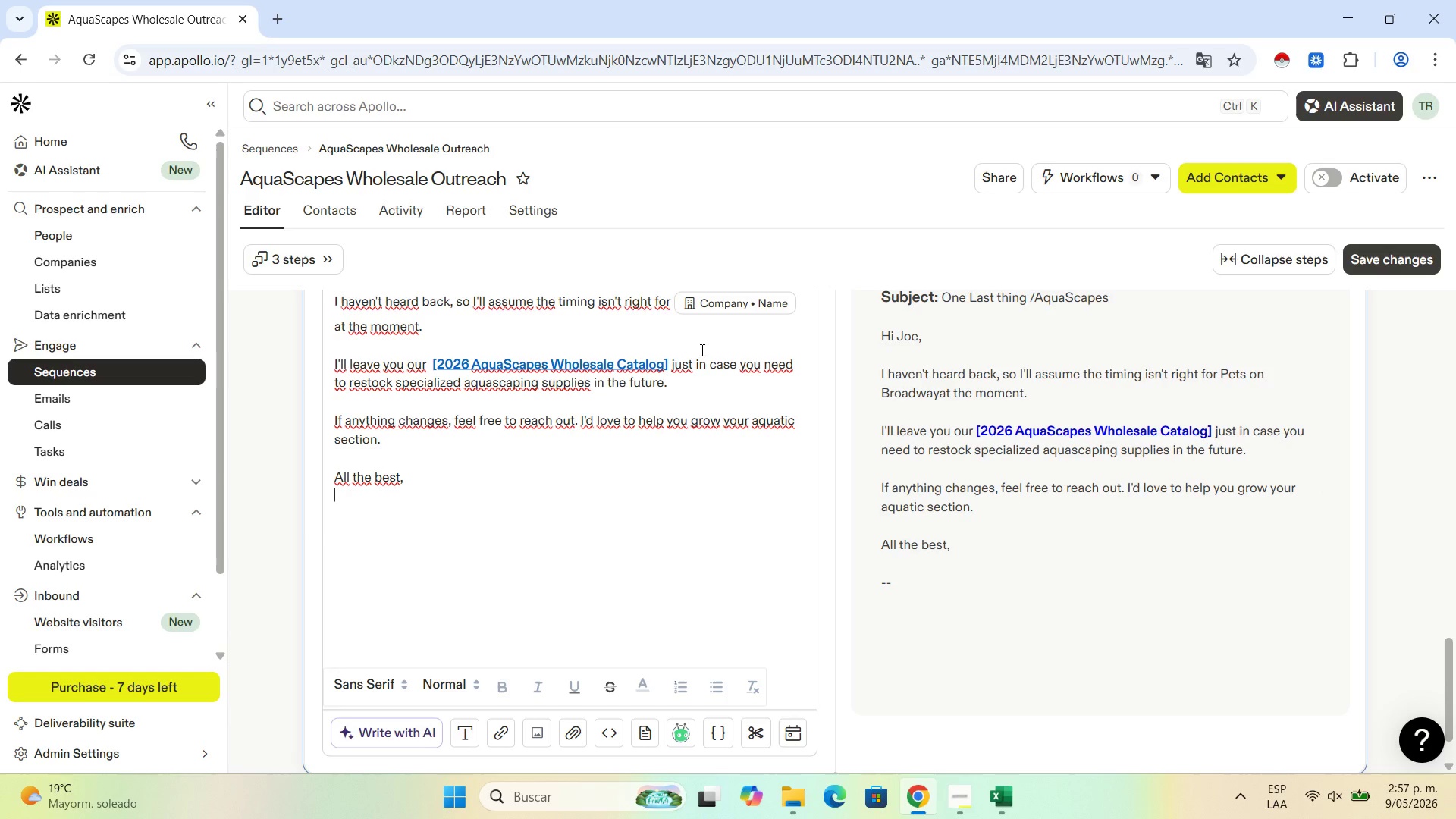 
key(Enter)
 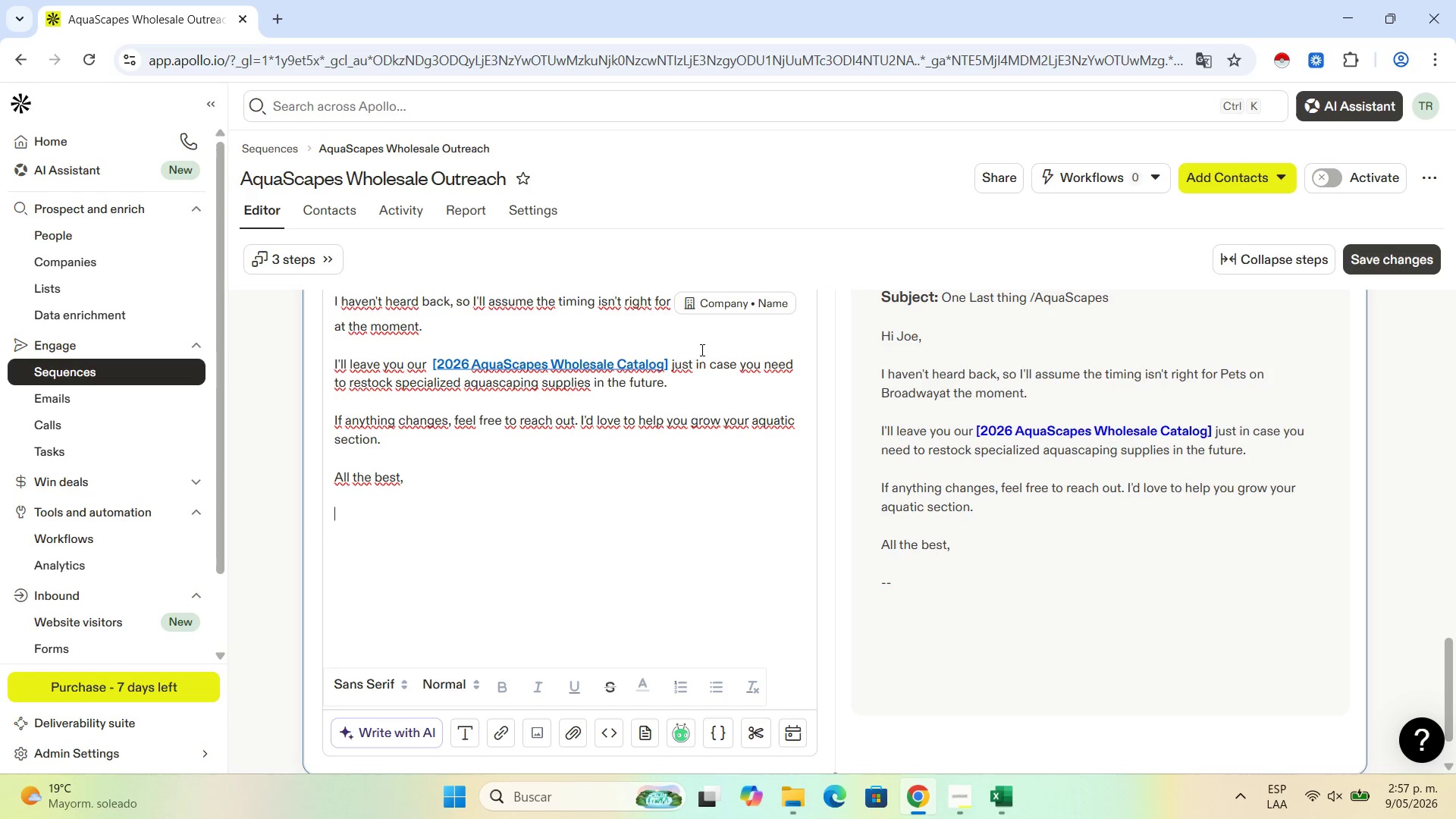 
type(Laura Agudelo)
 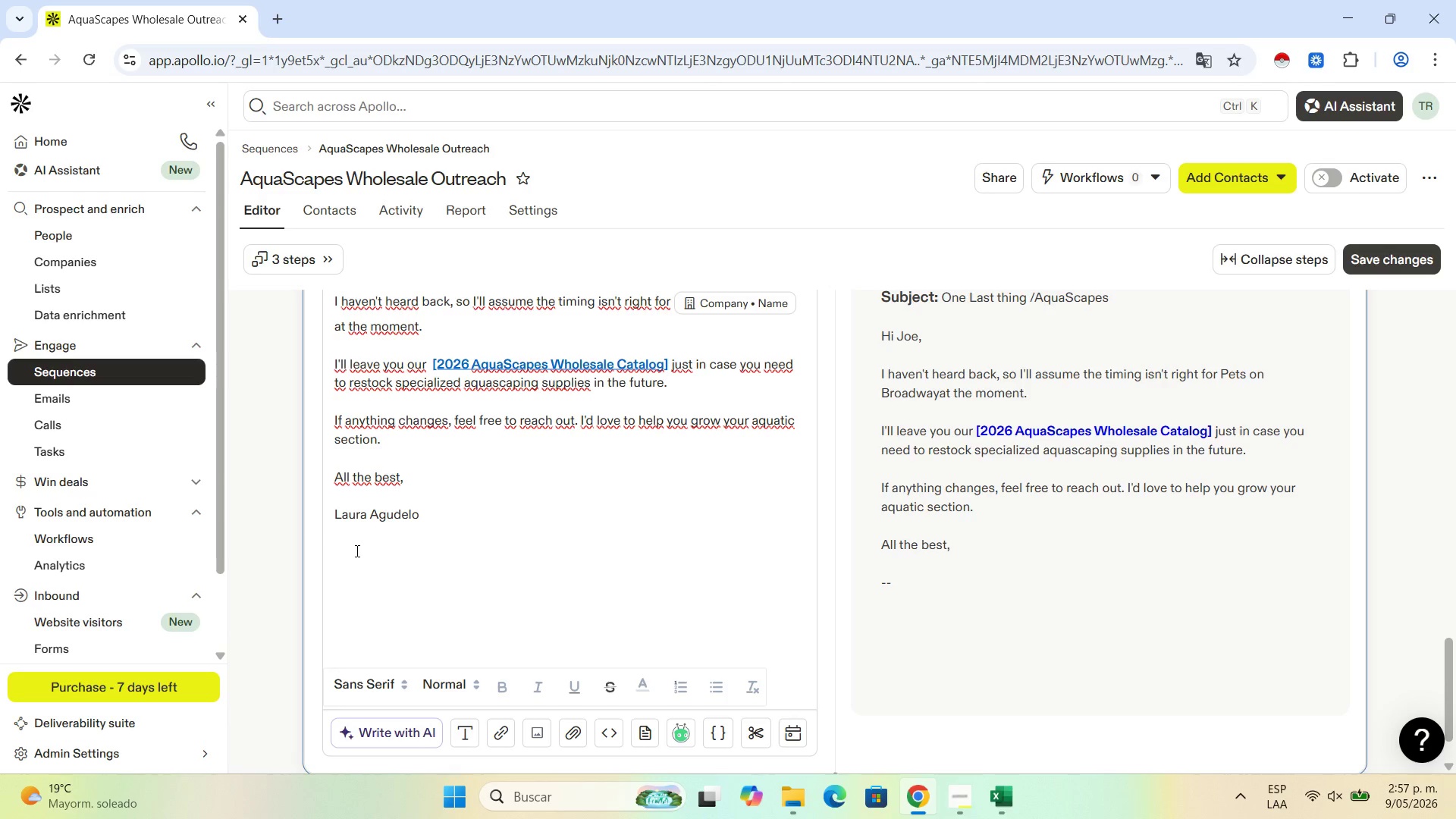 
key(Period)
 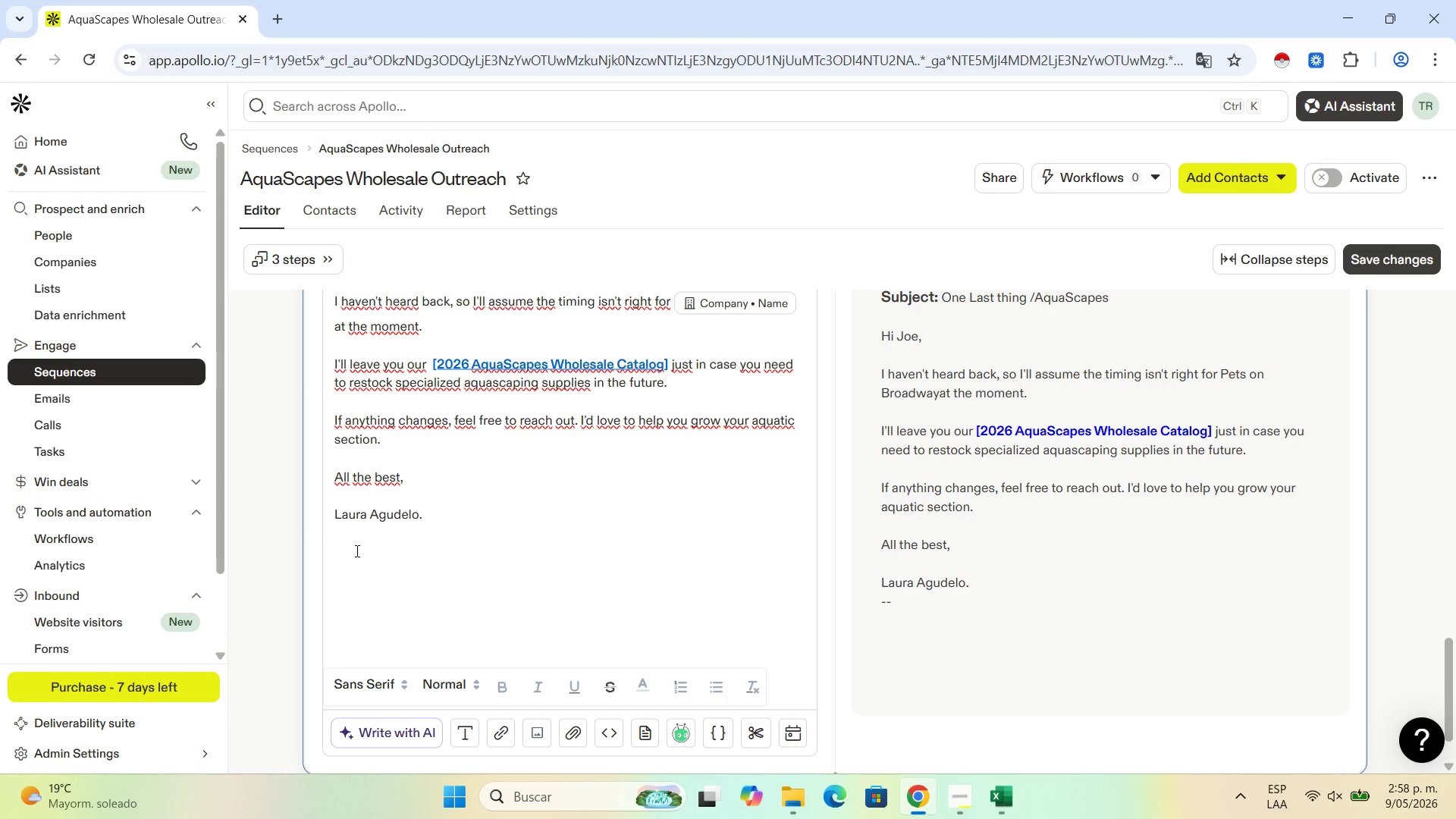 
wait(31.19)
 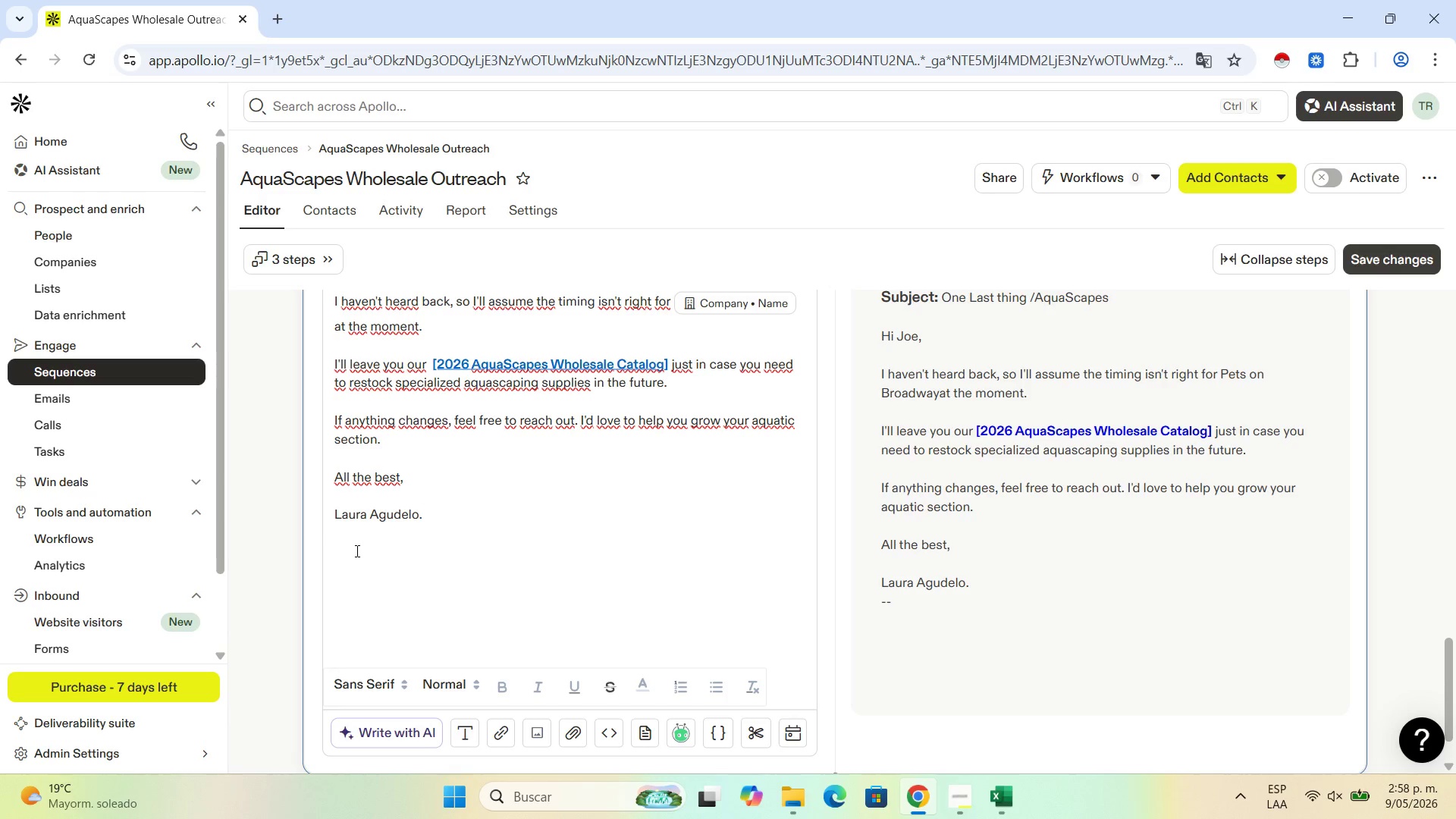 
scroll: coordinate [566, 479], scroll_direction: down, amount: 4.0
 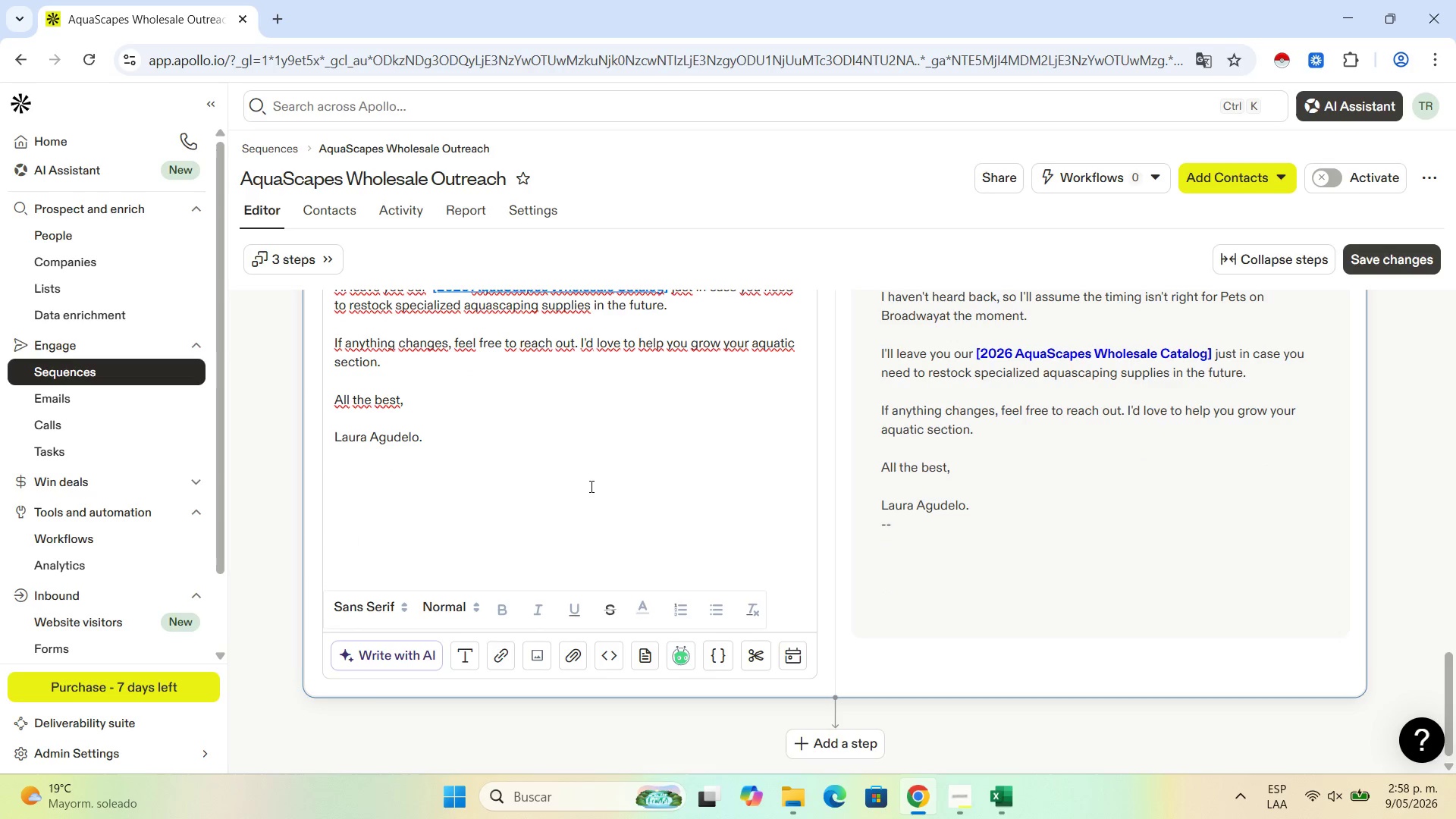 
scroll: coordinate [590, 486], scroll_direction: up, amount: 3.0
 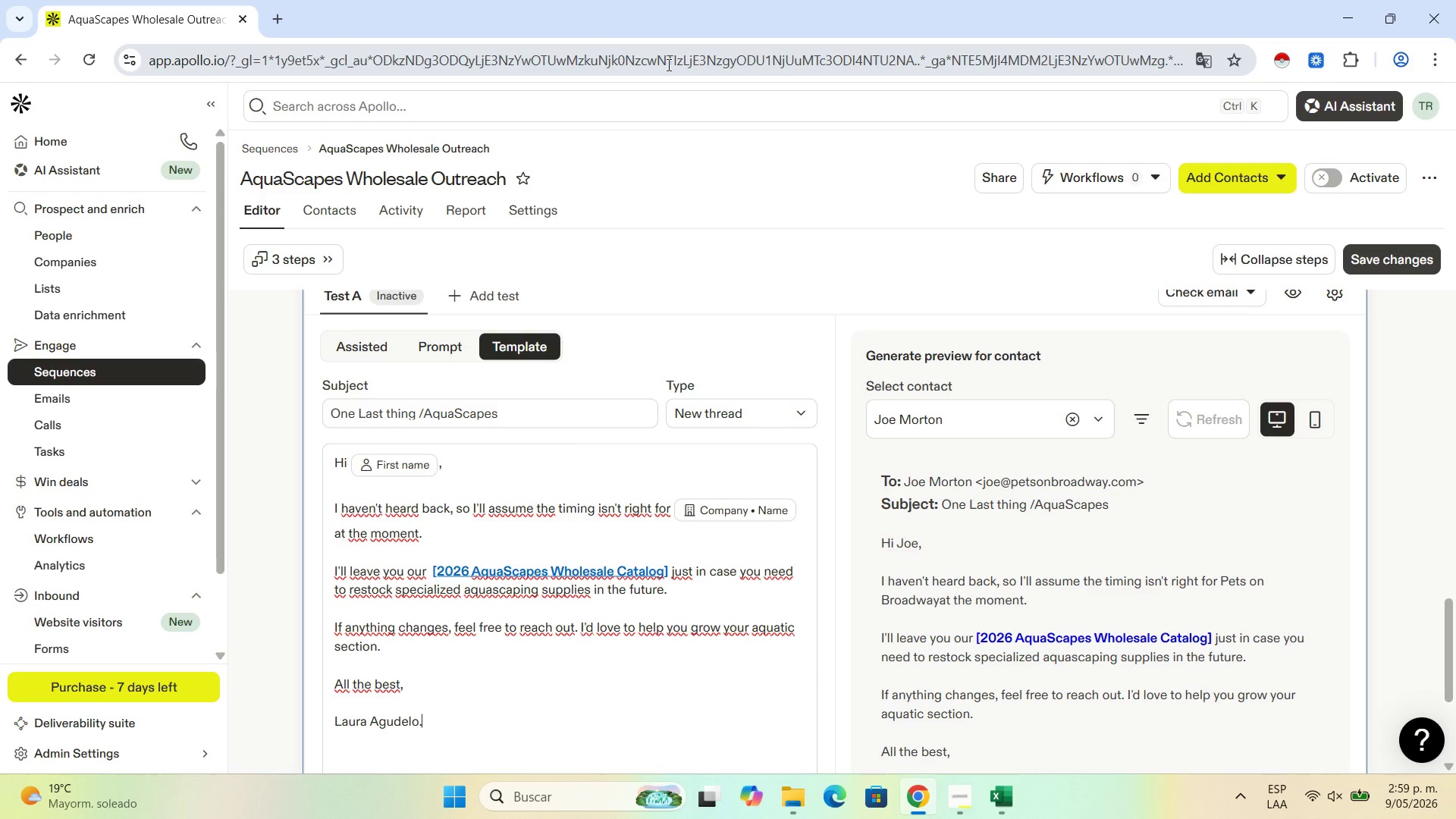 
wait(80.13)
 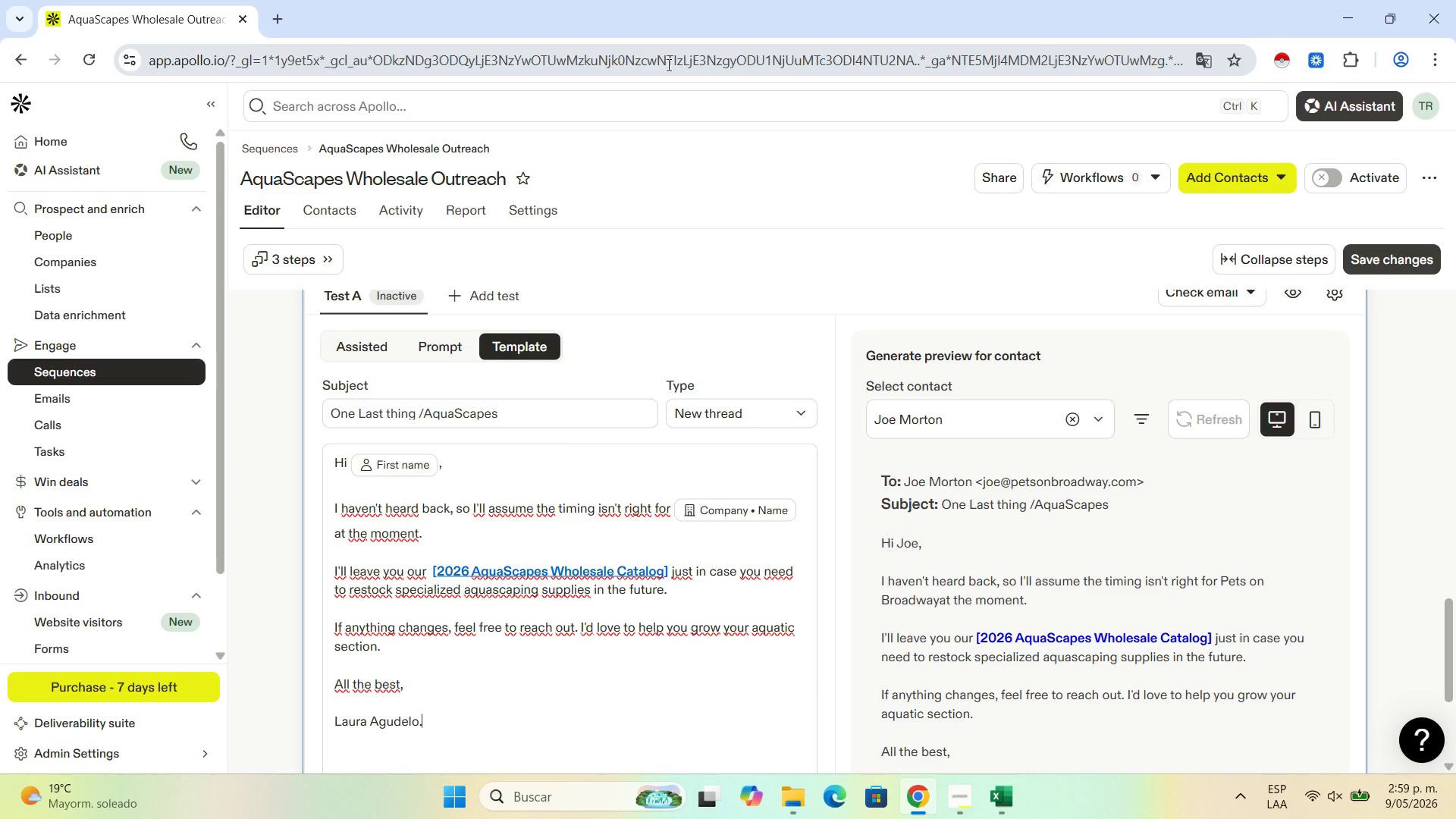 
left_click([966, 791])